 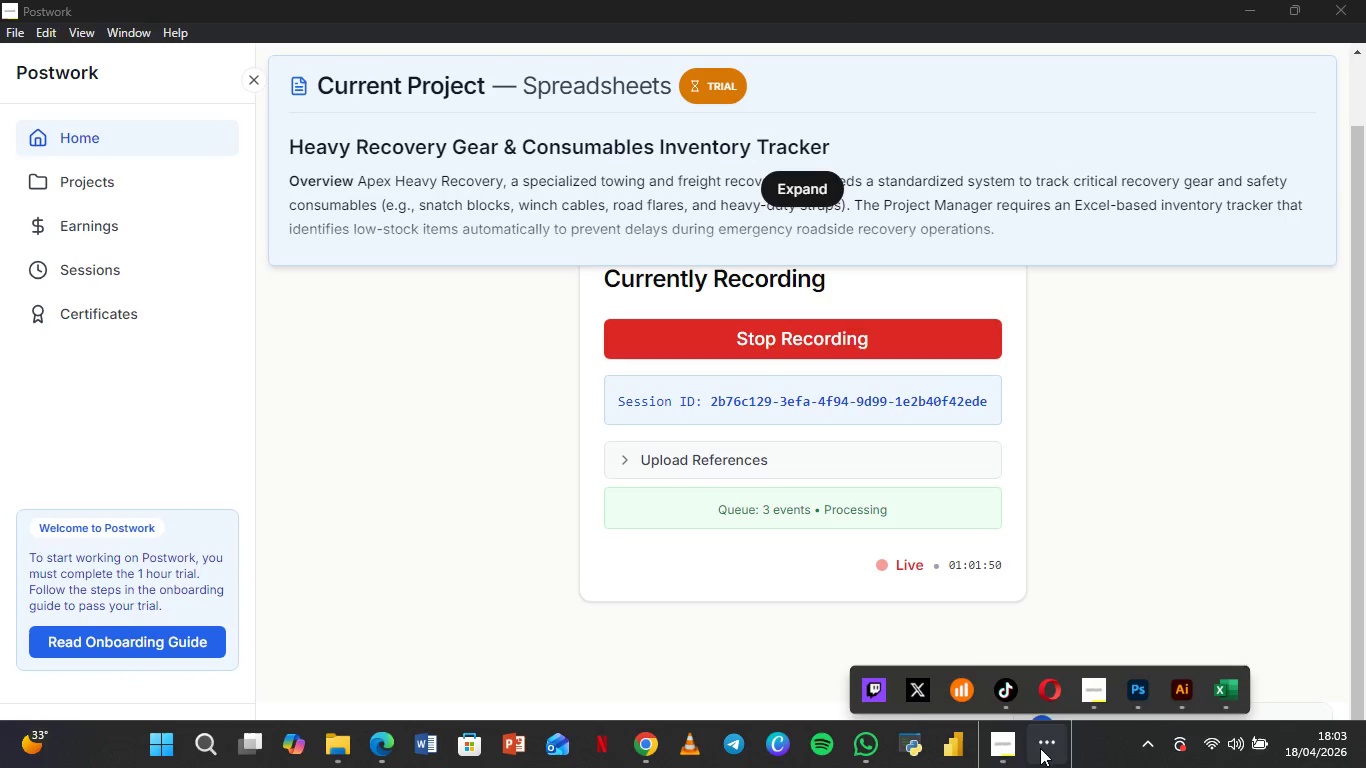 
left_click([1235, 682])
 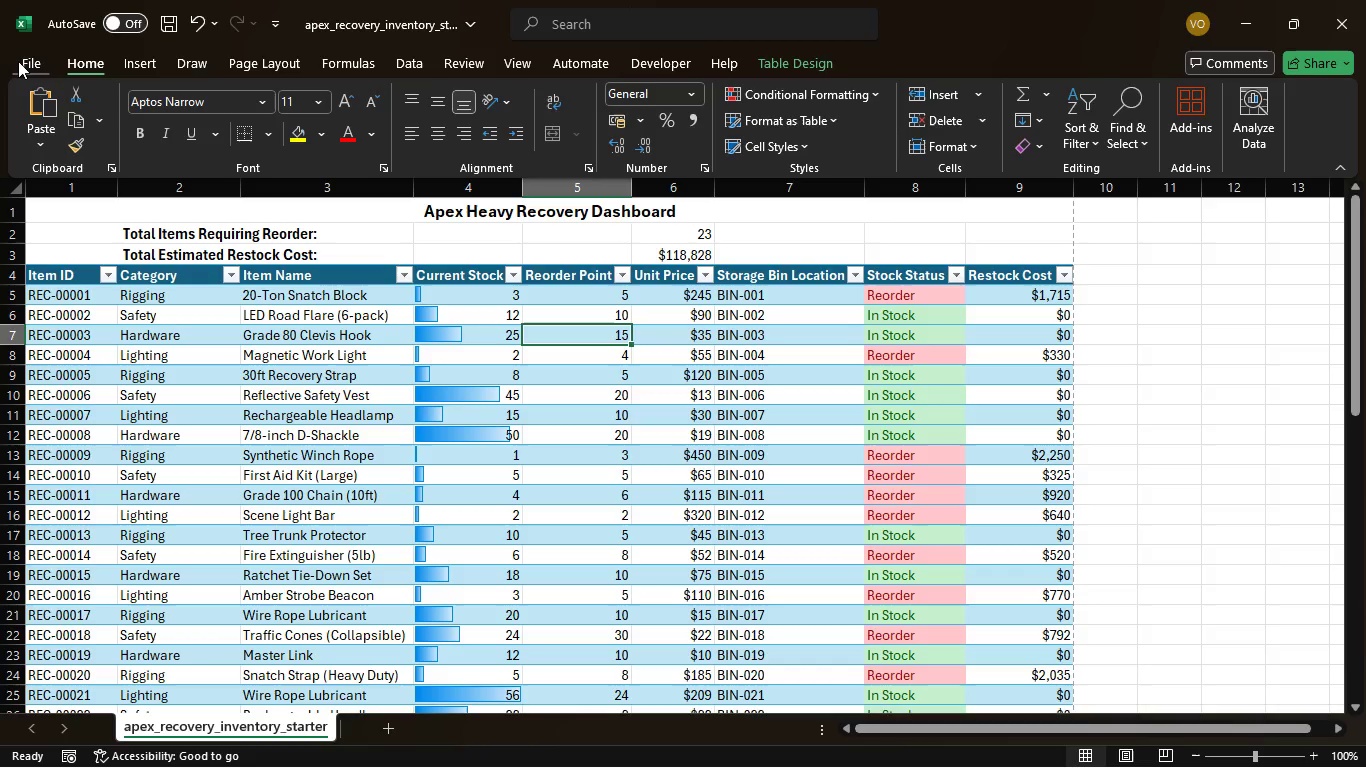 
left_click([18, 61])
 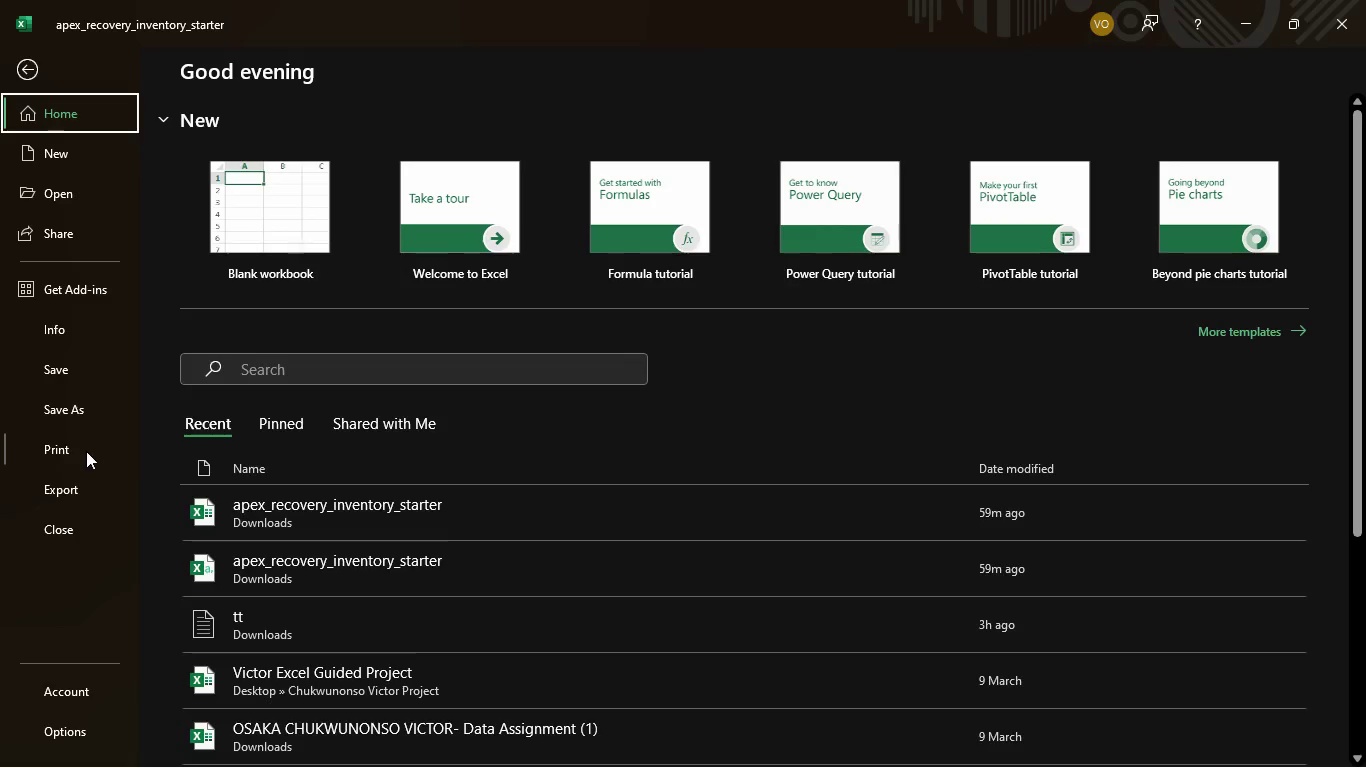 
left_click([77, 484])
 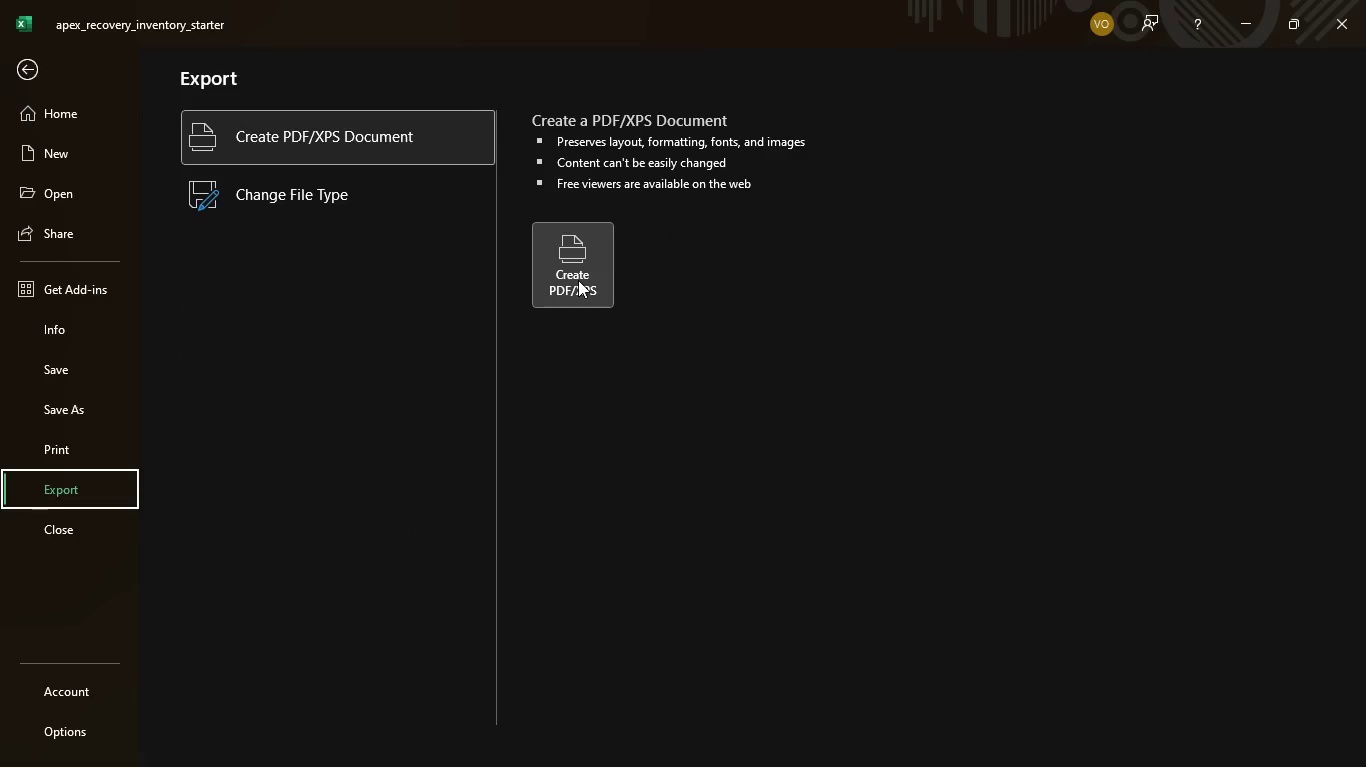 
wait(14.17)
 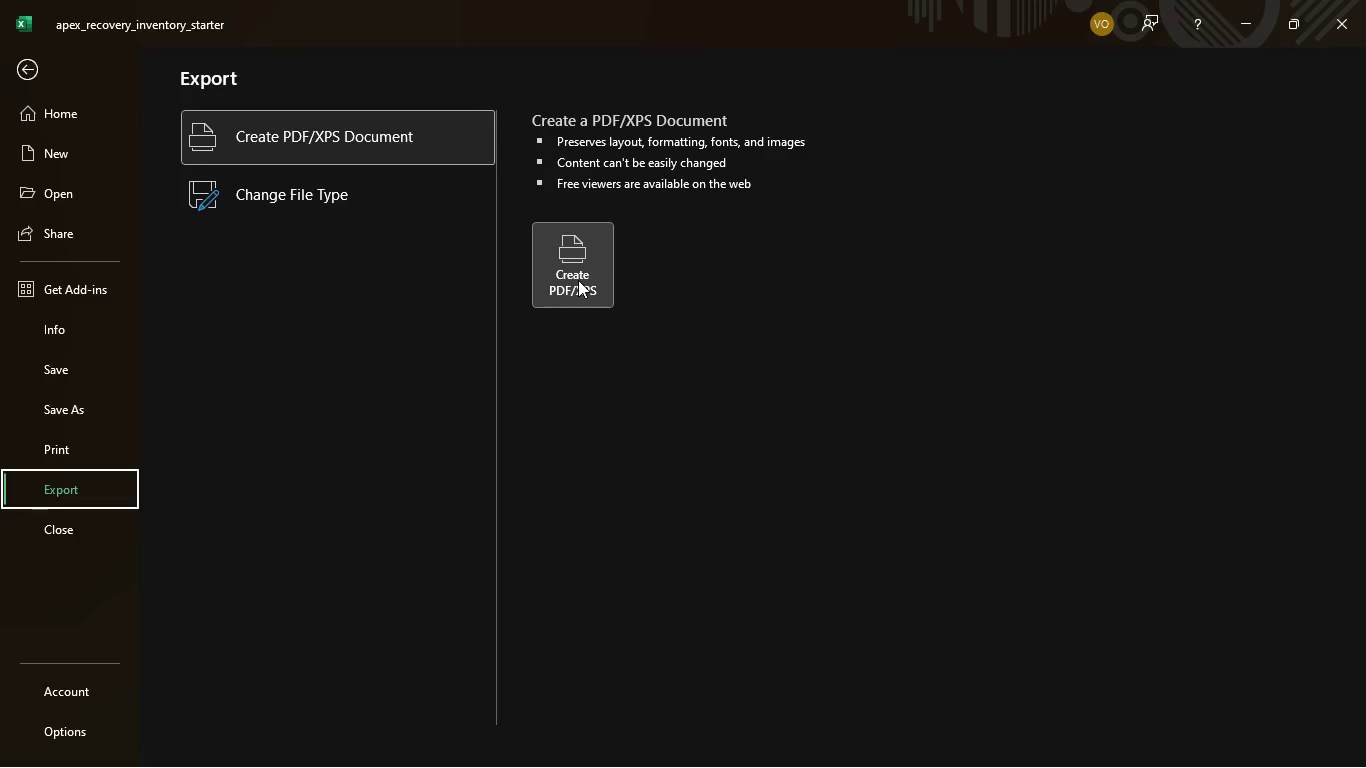 
left_click([580, 260])
 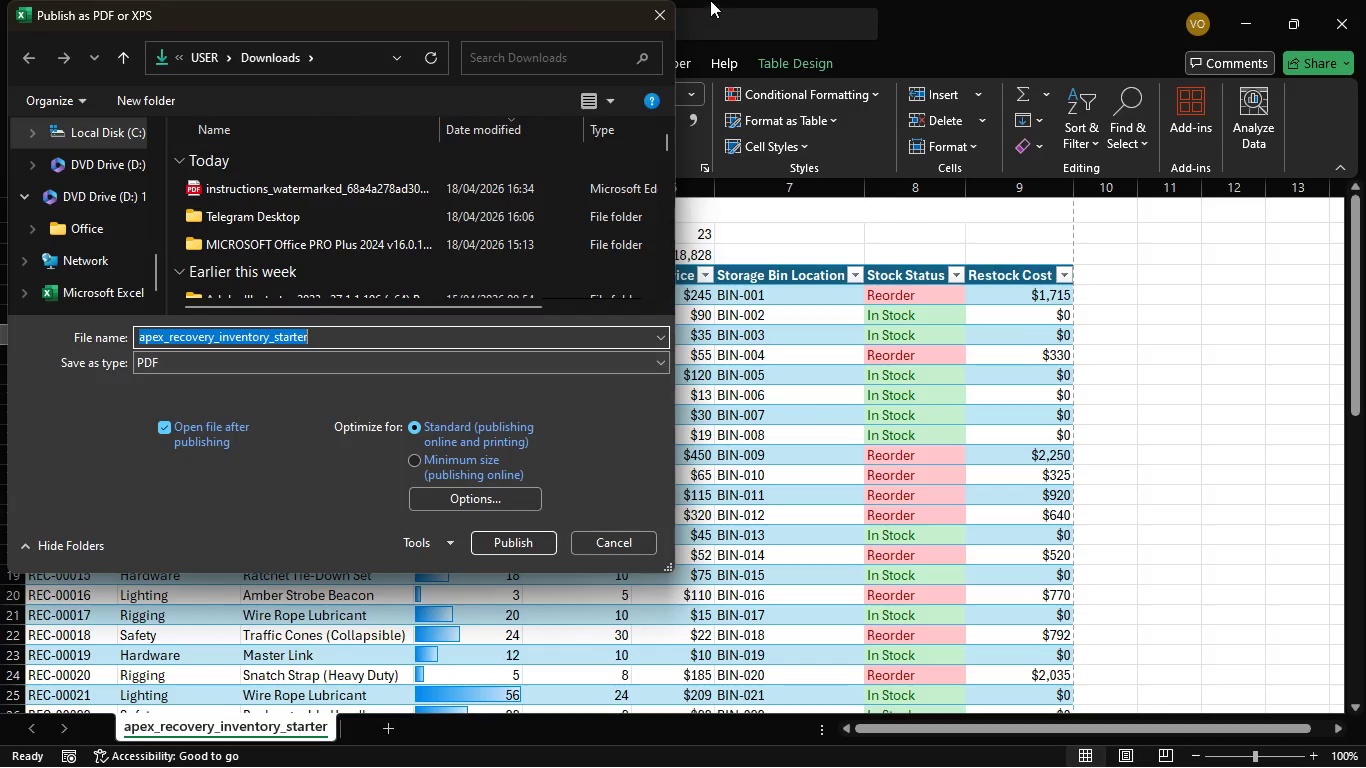 
wait(43.05)
 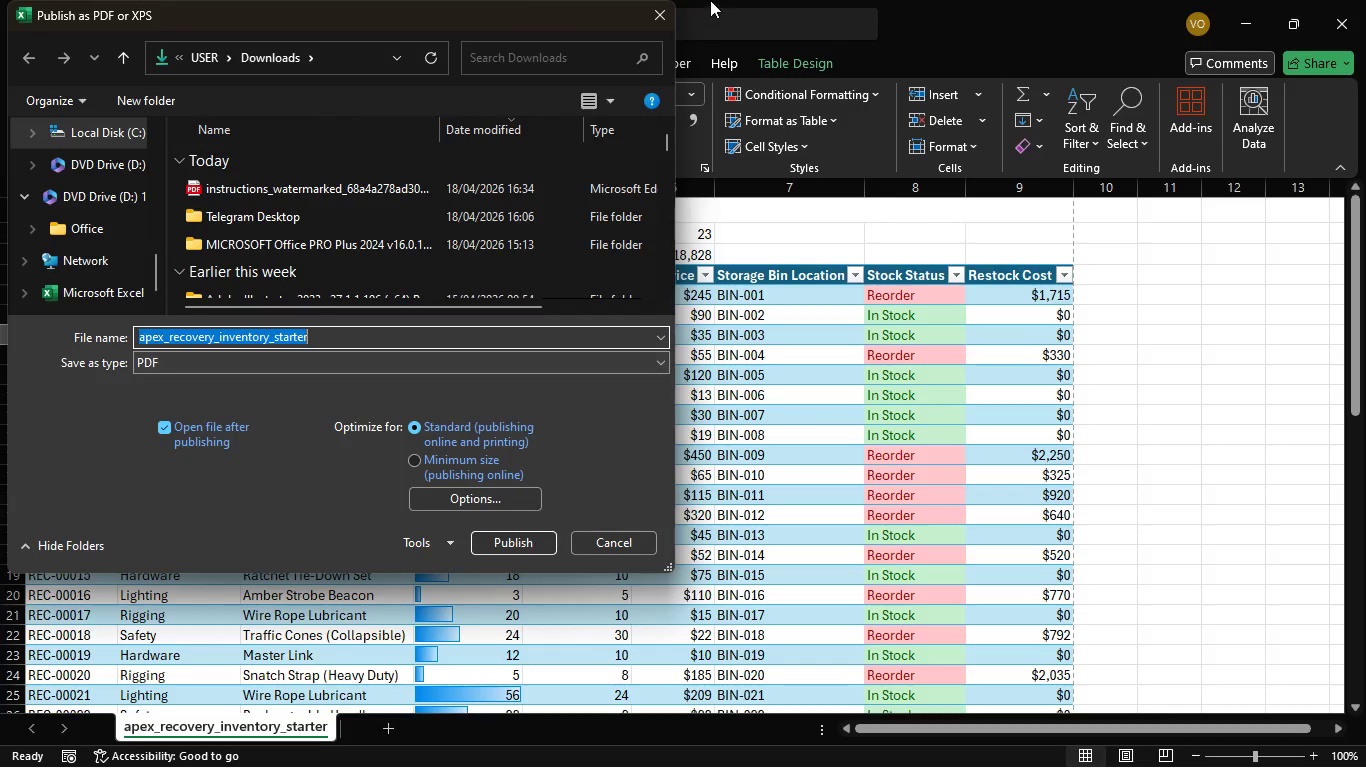 
left_click([613, 537])
 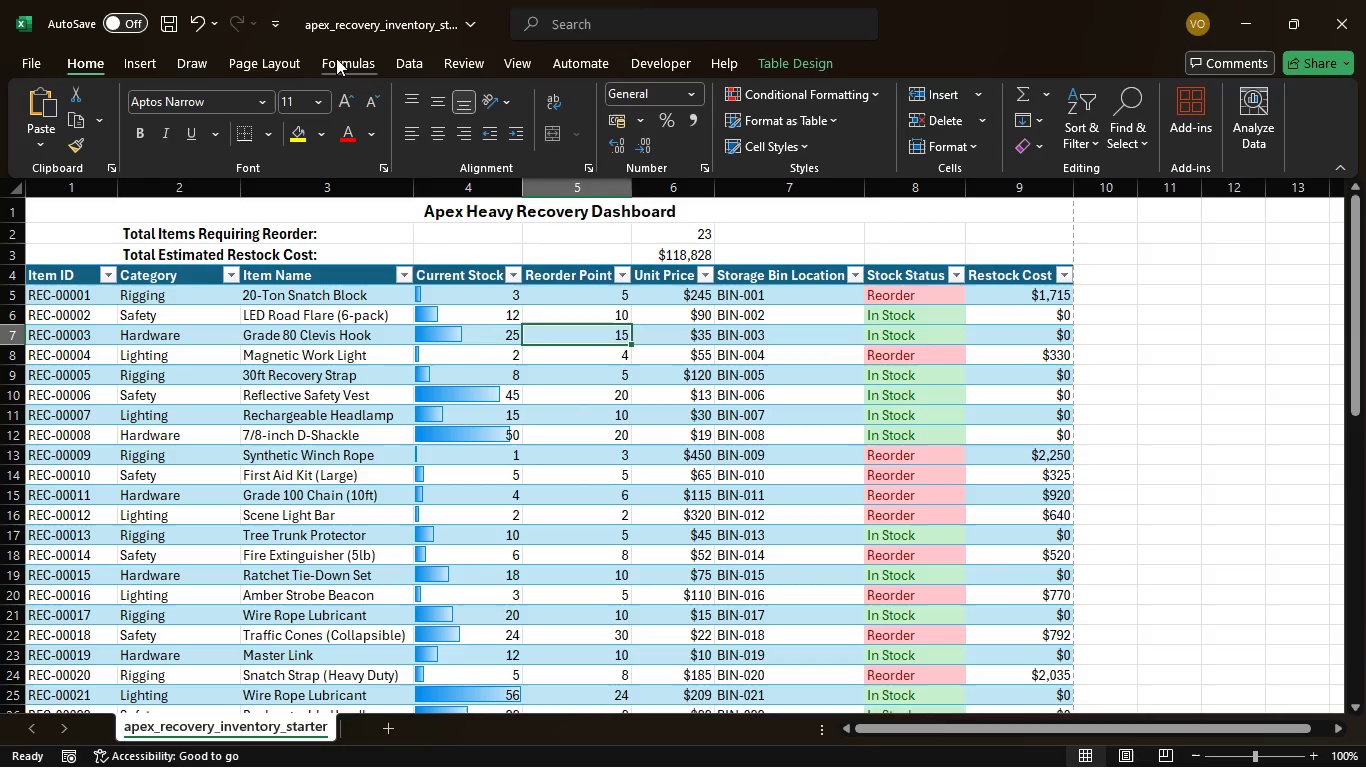 
left_click([289, 65])
 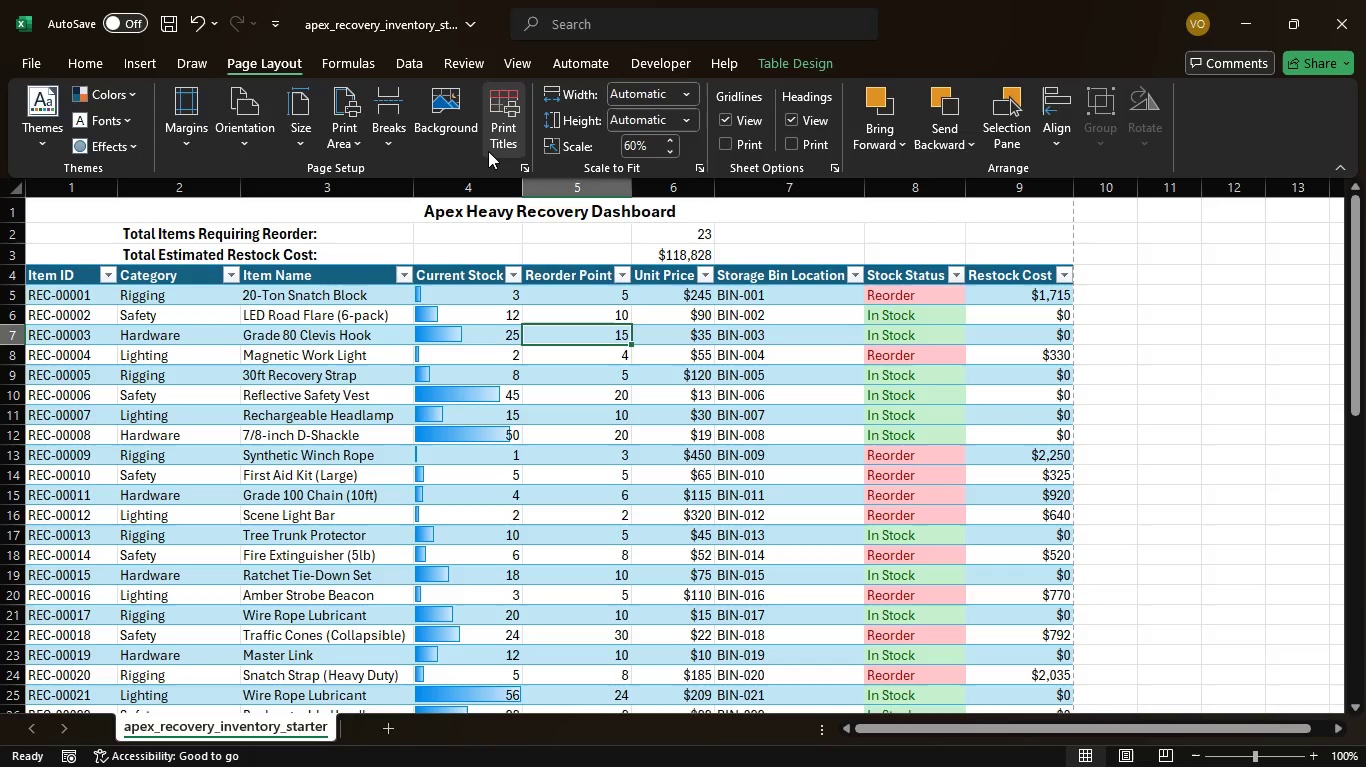 
wait(13.56)
 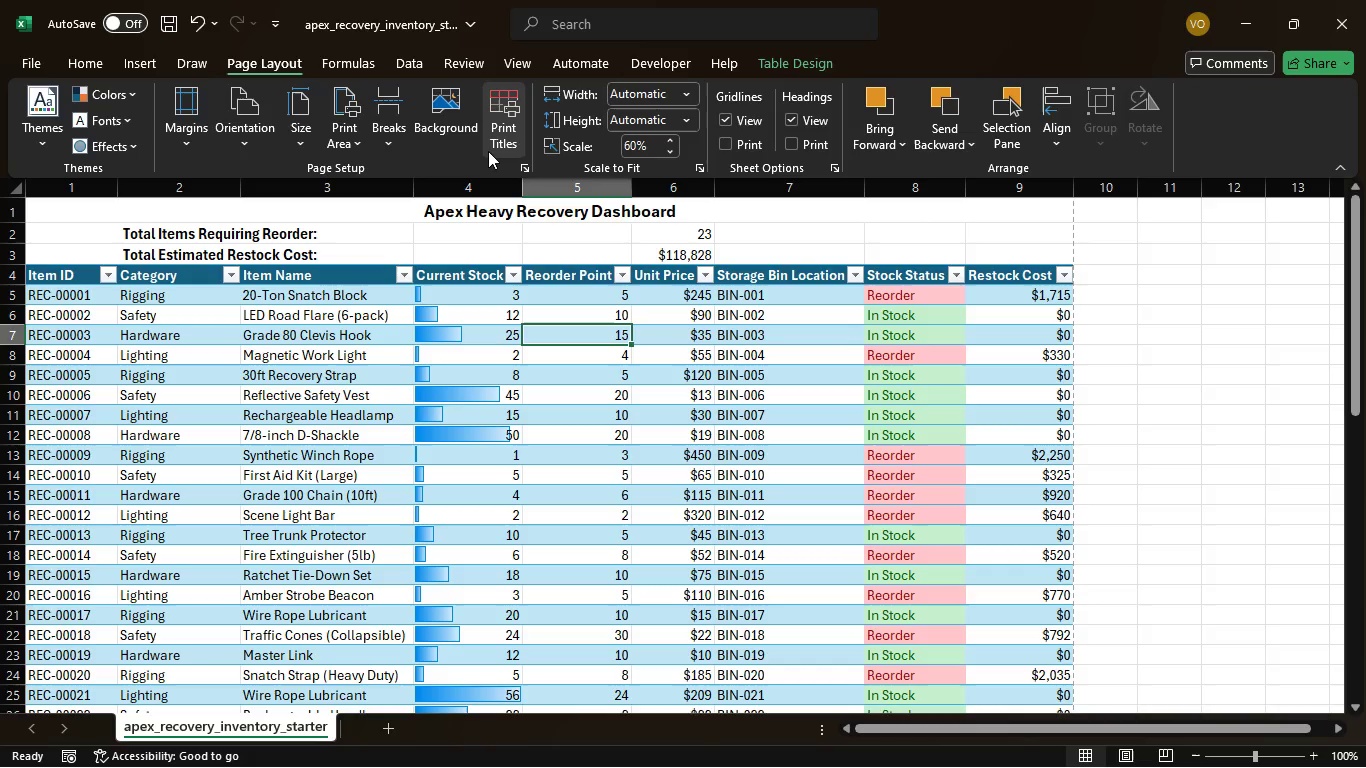 
left_click([183, 146])
 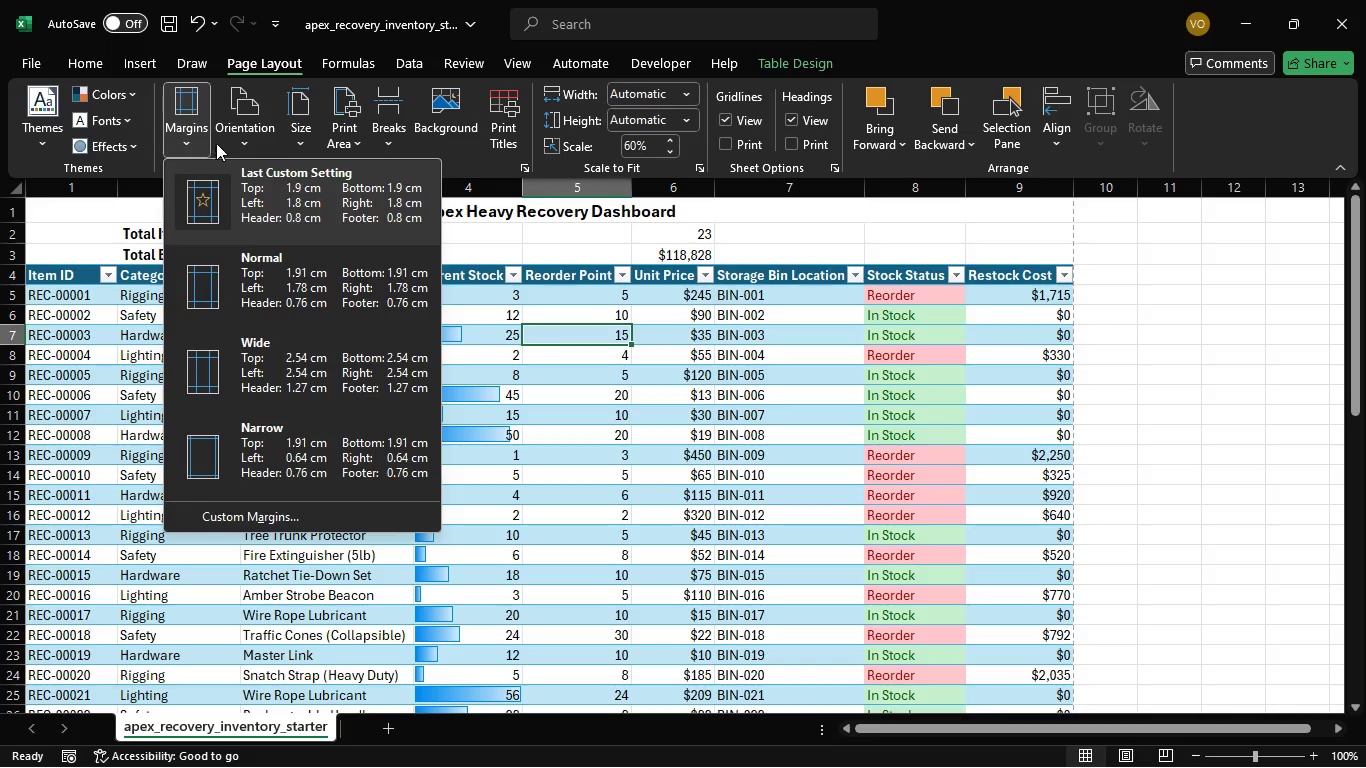 
left_click([253, 138])
 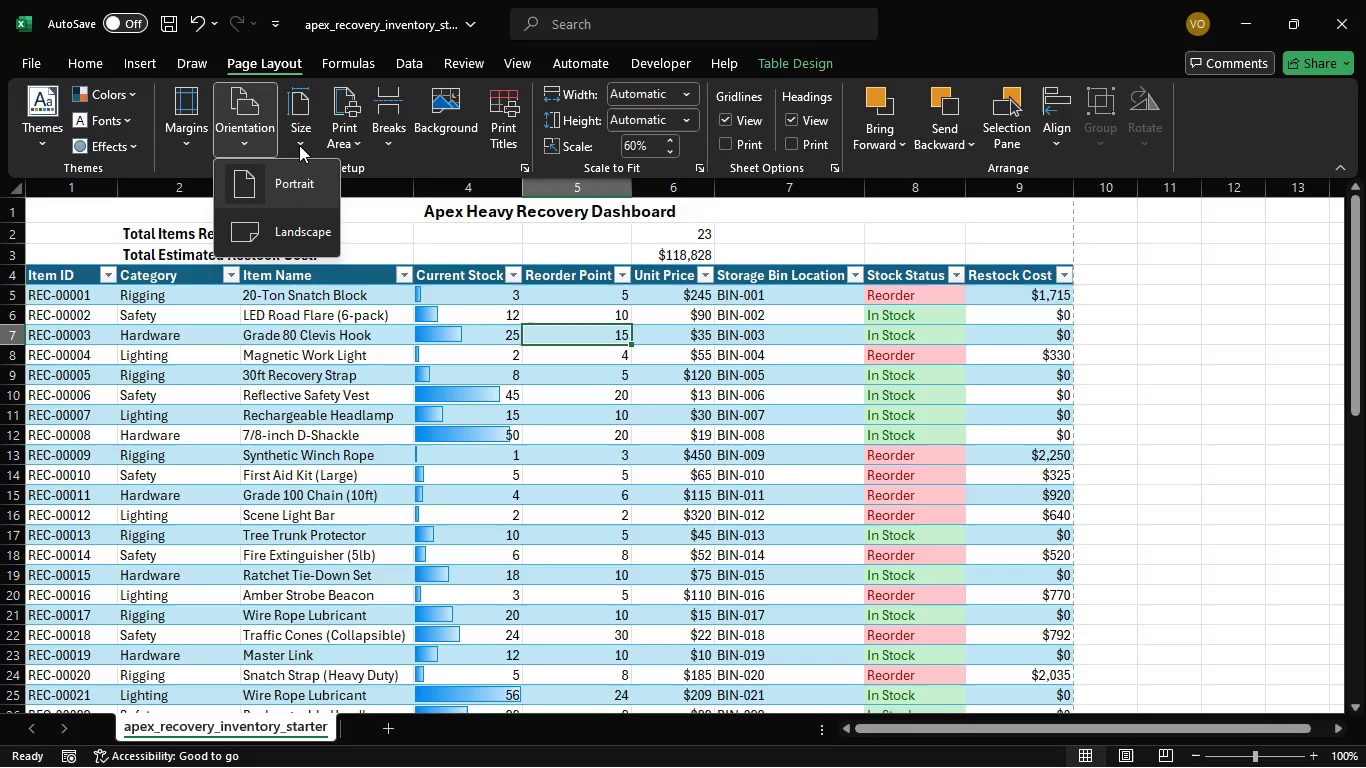 
left_click([299, 145])
 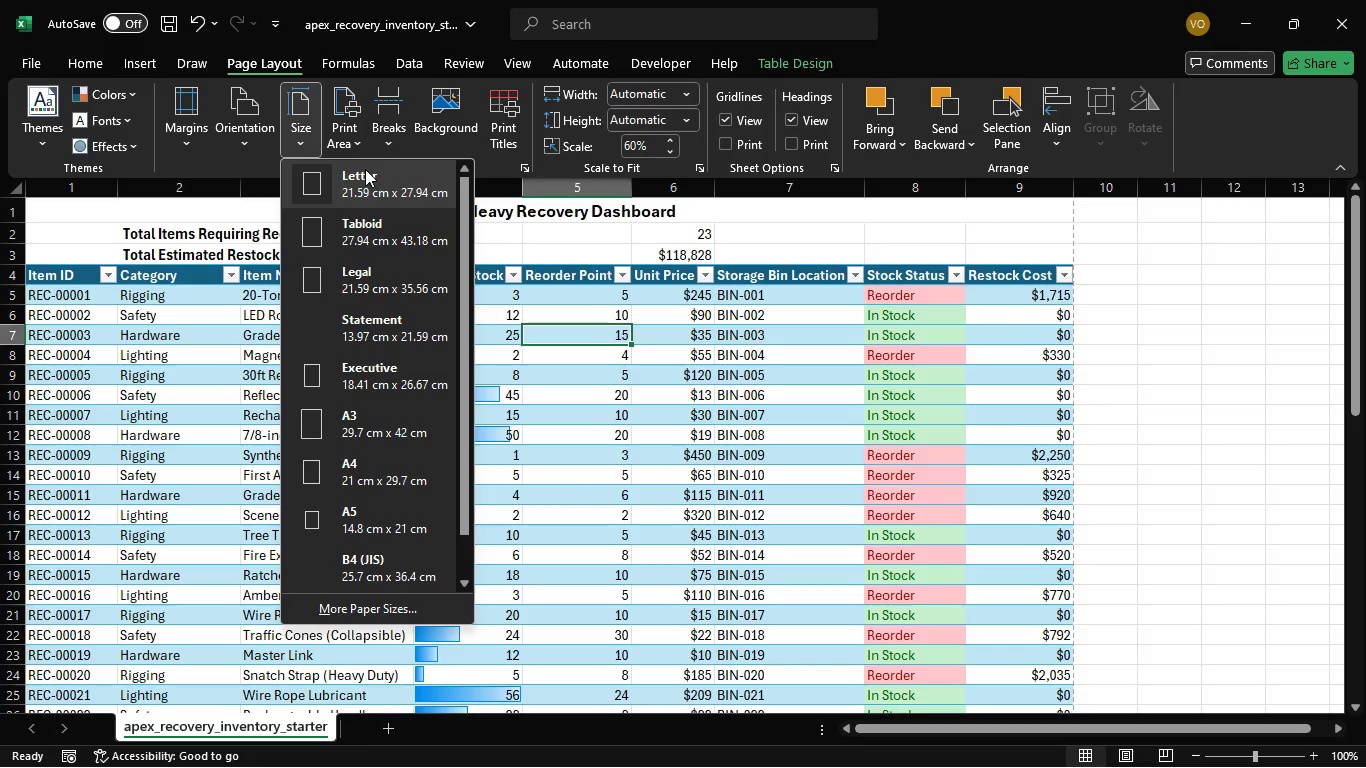 
left_click([351, 144])
 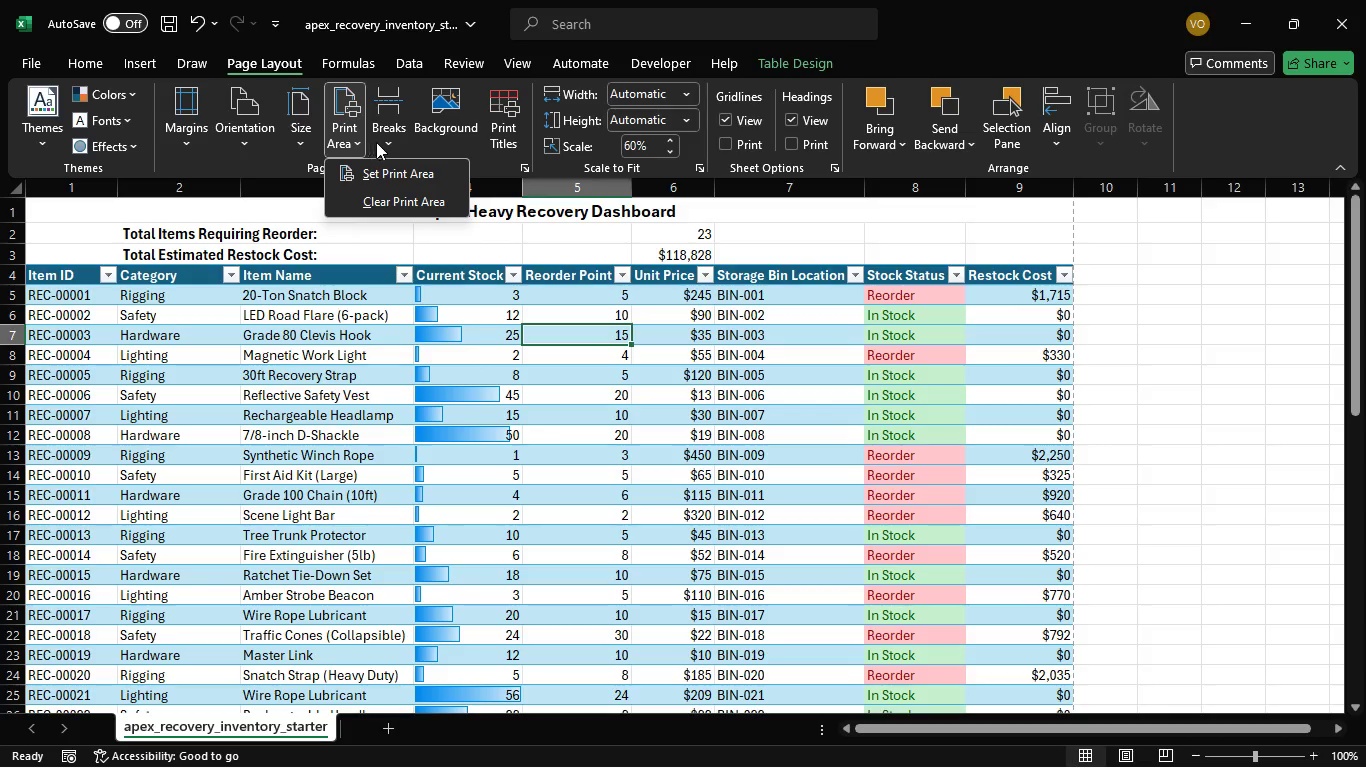 
left_click([383, 140])
 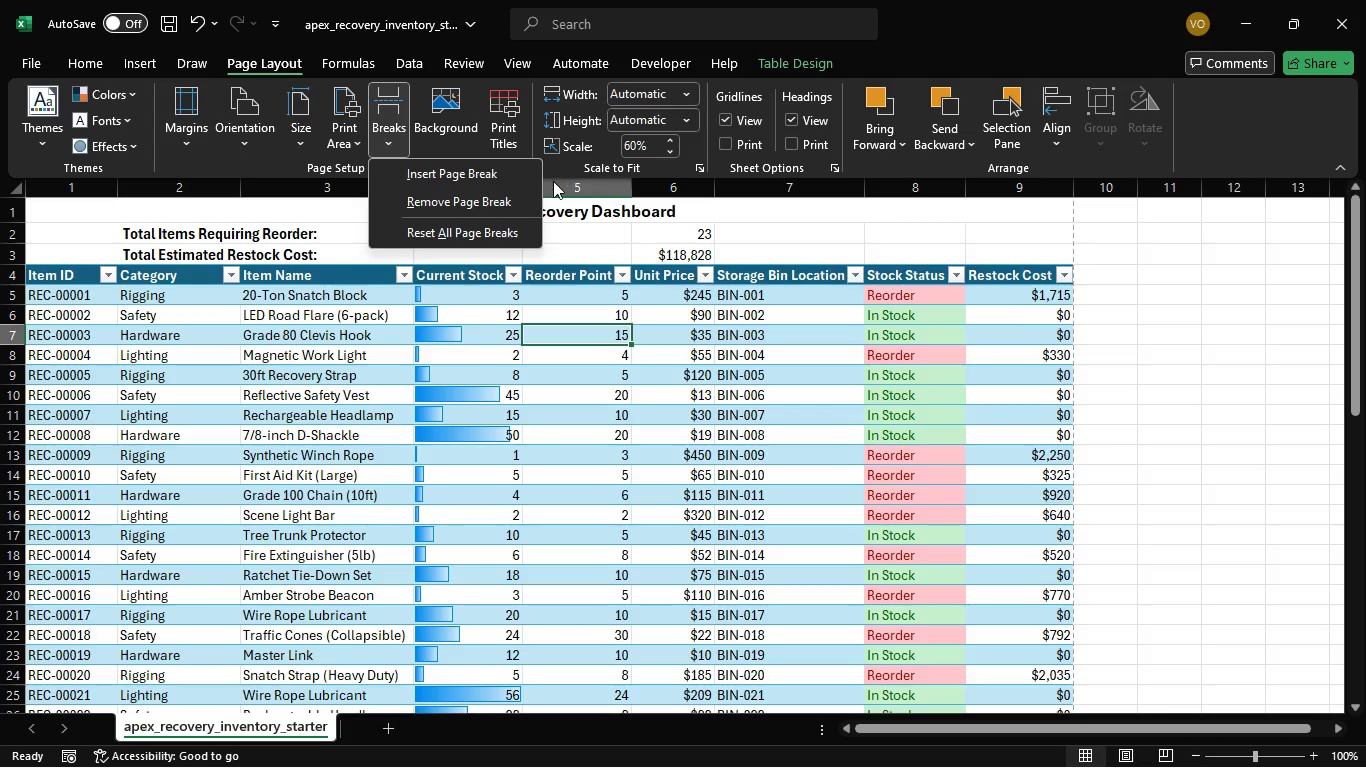 
left_click([560, 173])
 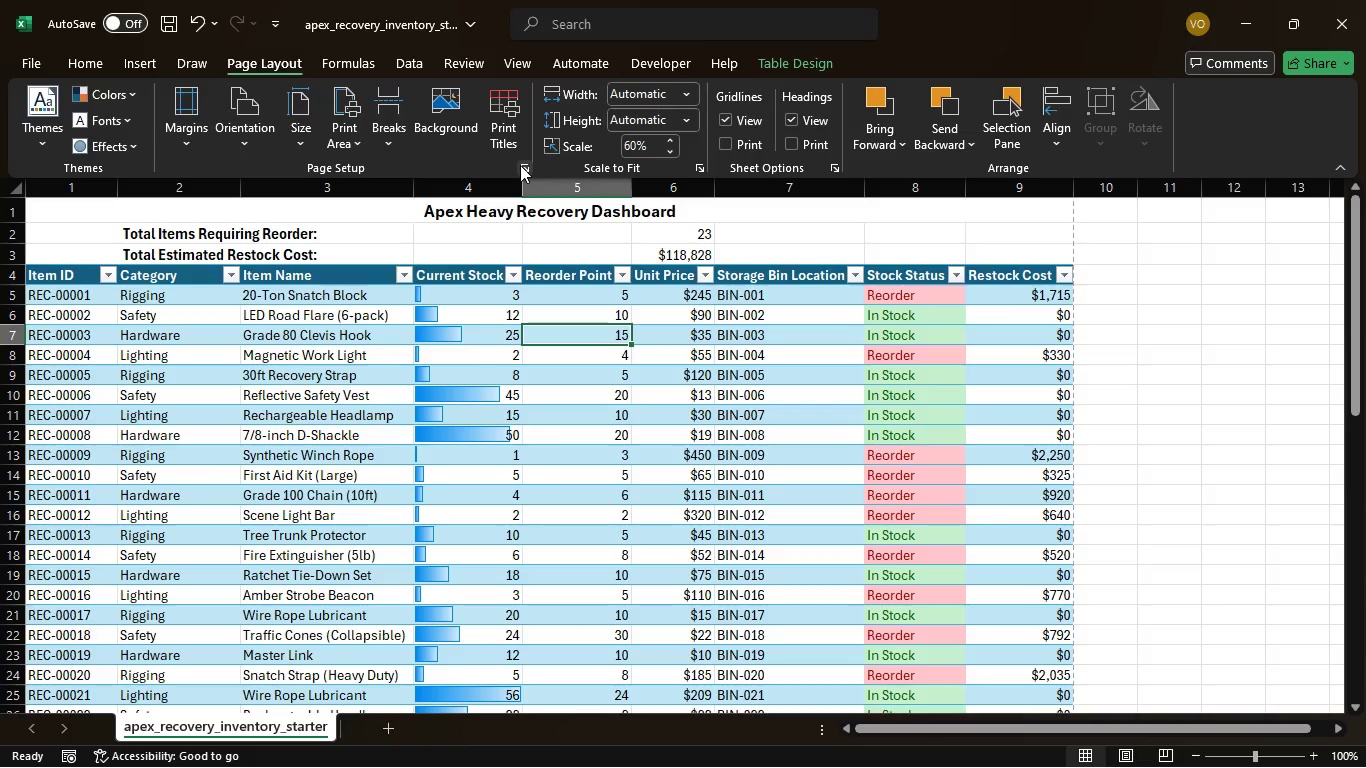 
left_click([520, 165])
 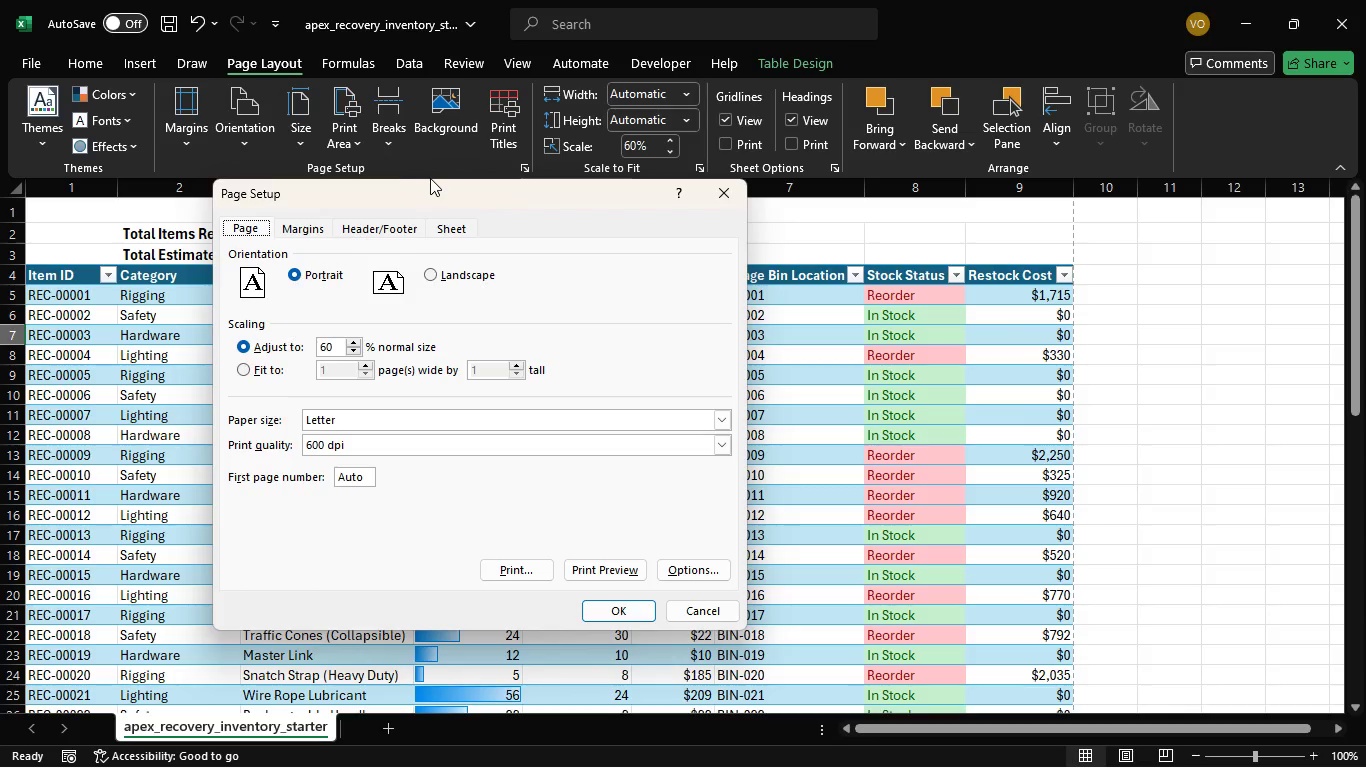 
wait(16.67)
 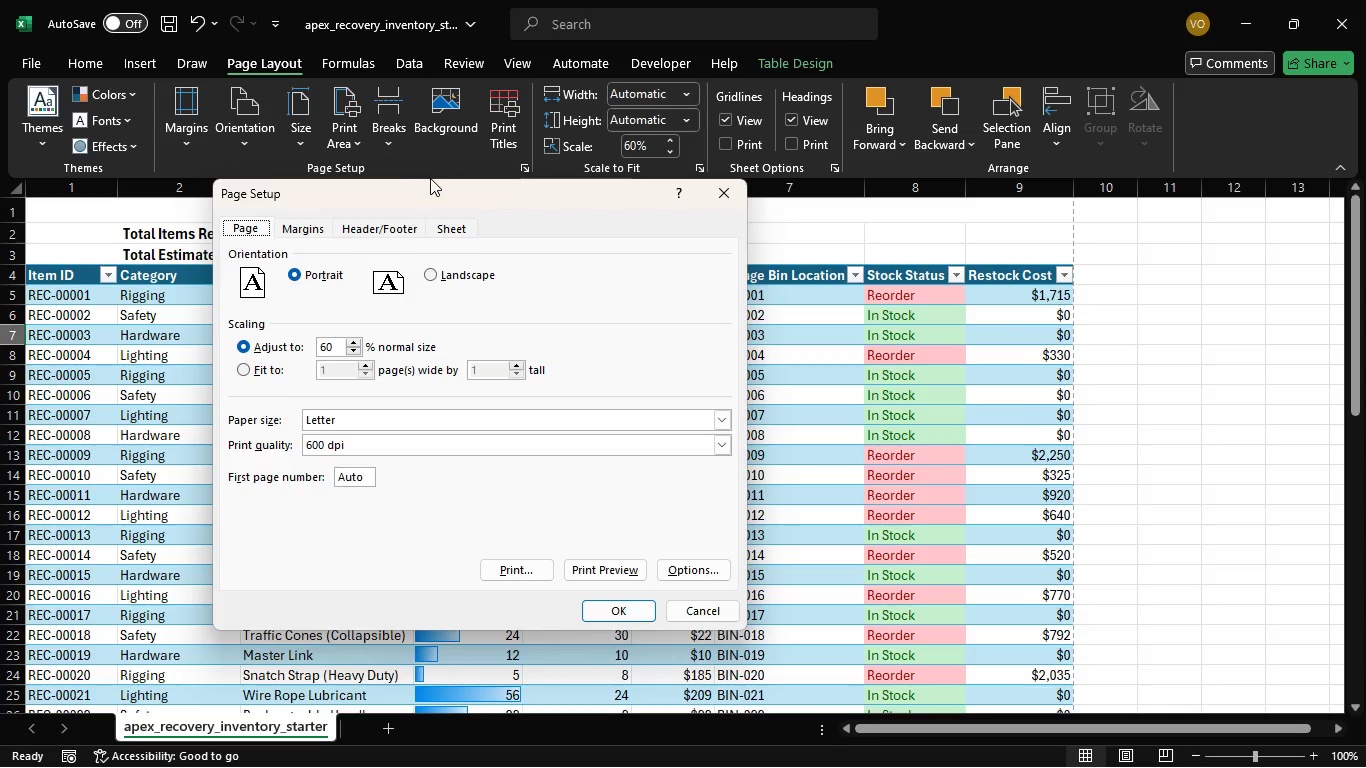 
left_click([360, 451])
 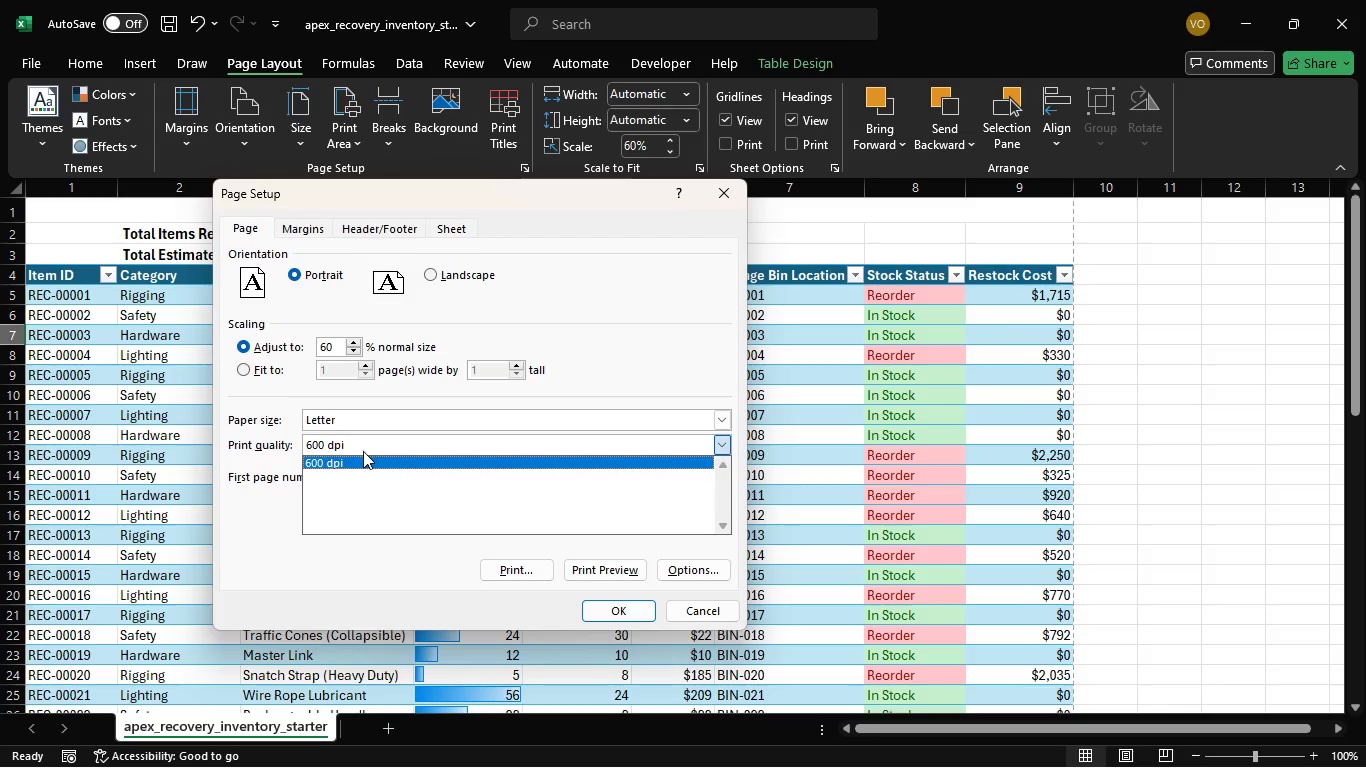 
left_click([363, 451])
 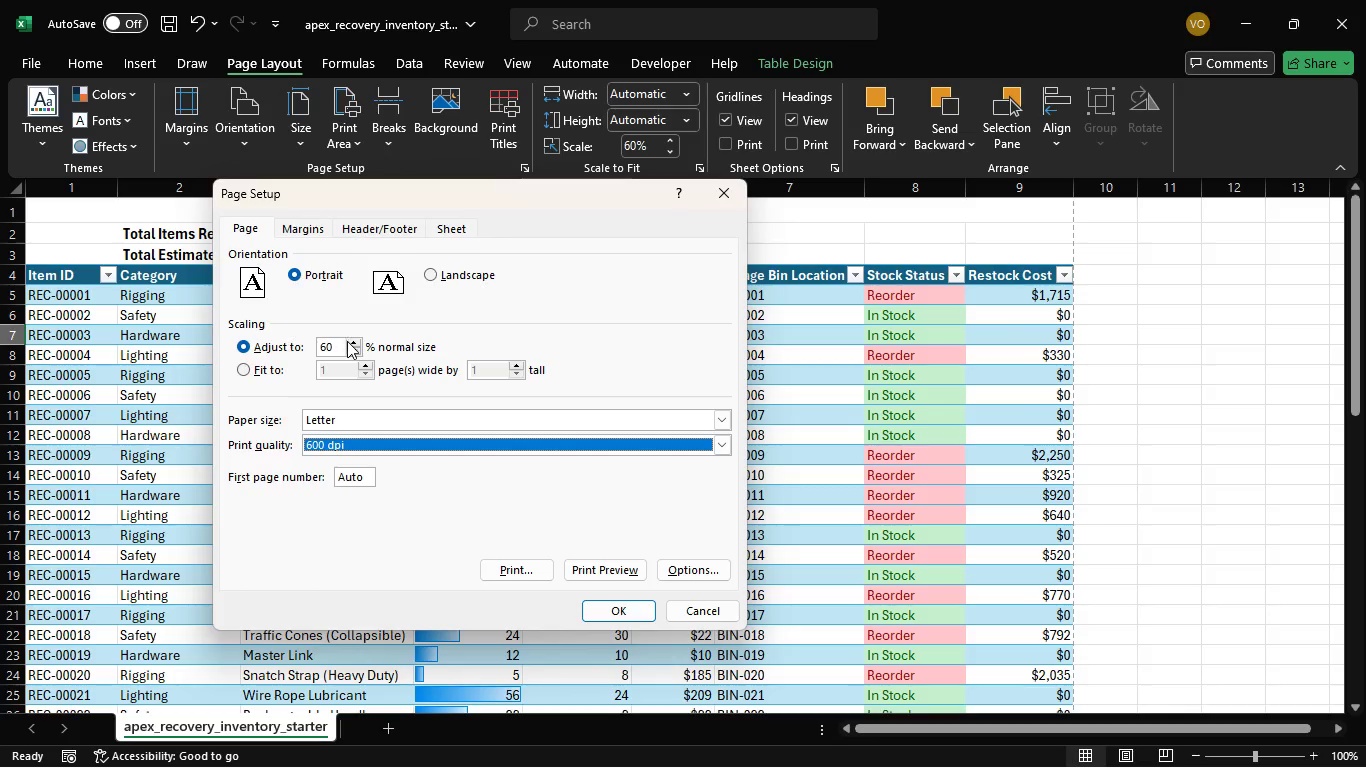 
wait(10.8)
 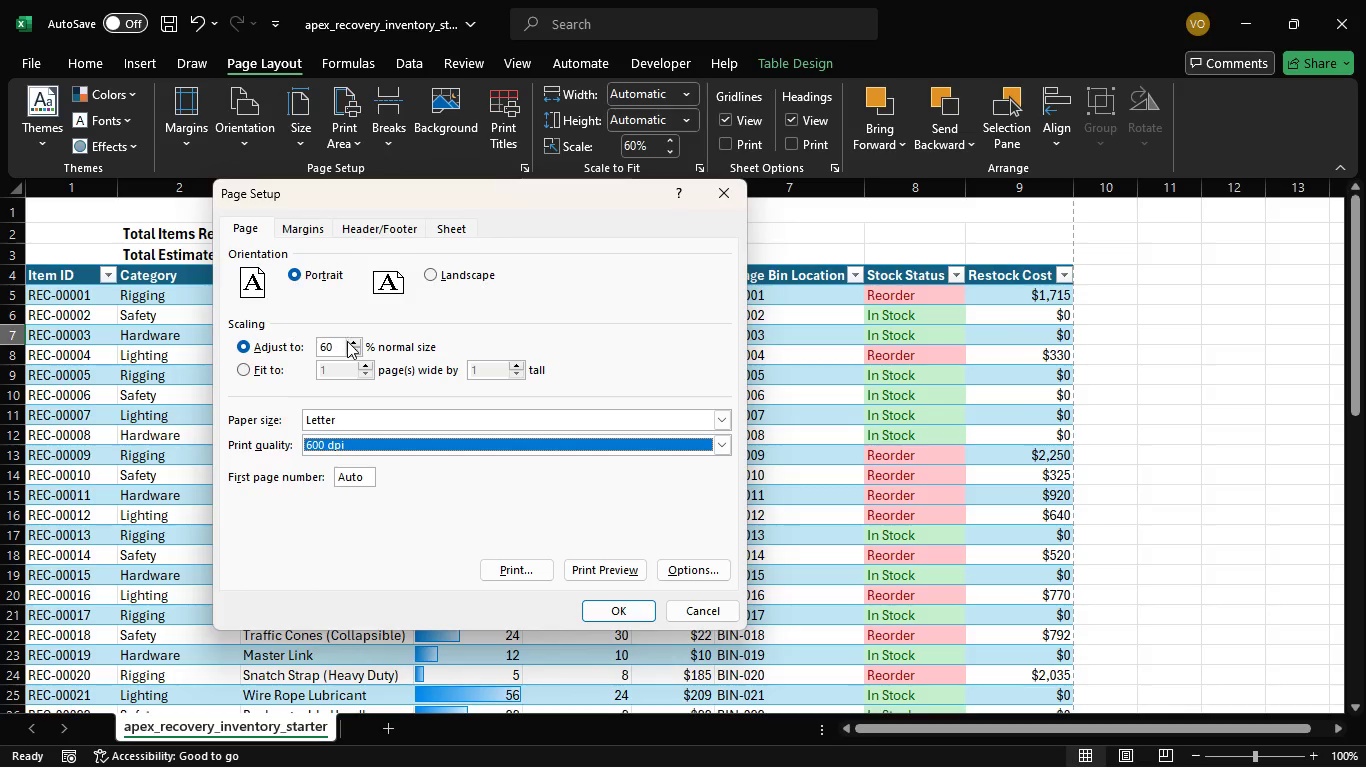 
left_click([594, 570])
 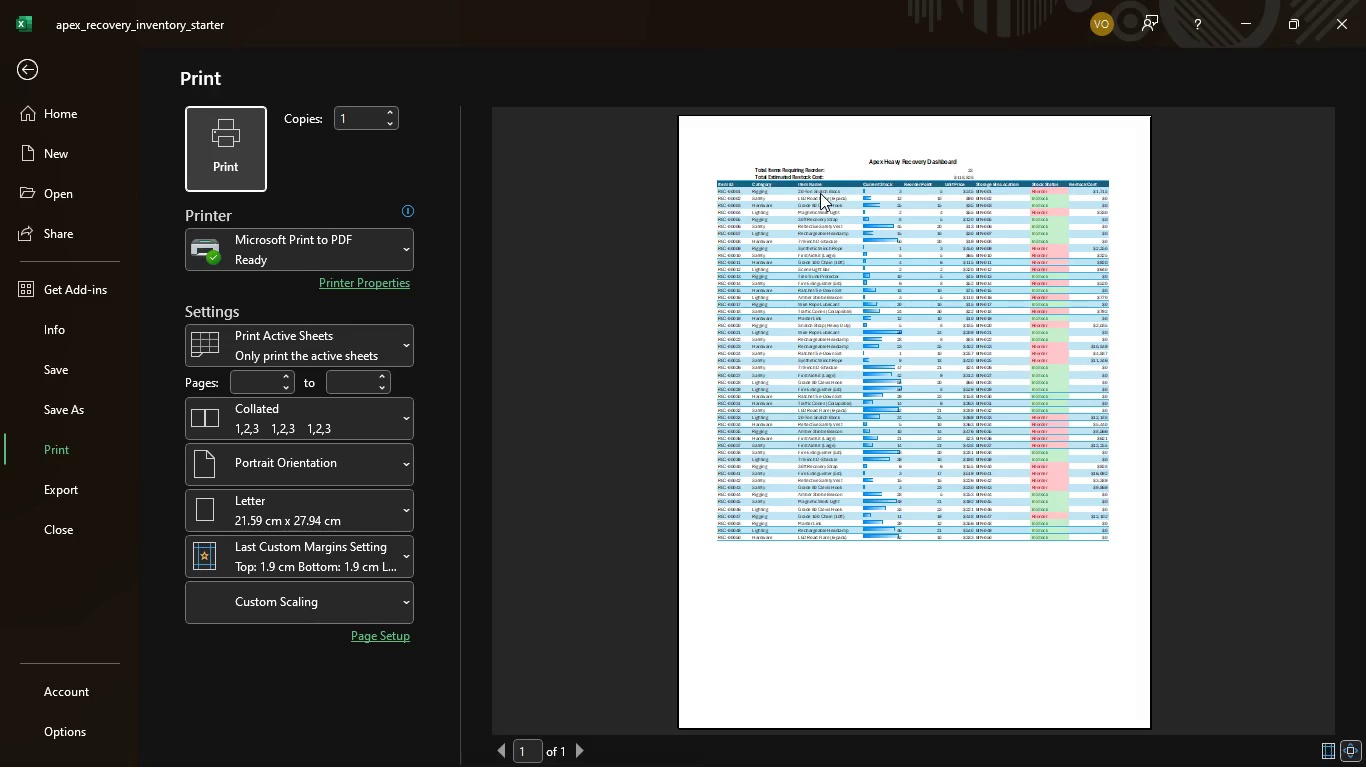 
wait(12.76)
 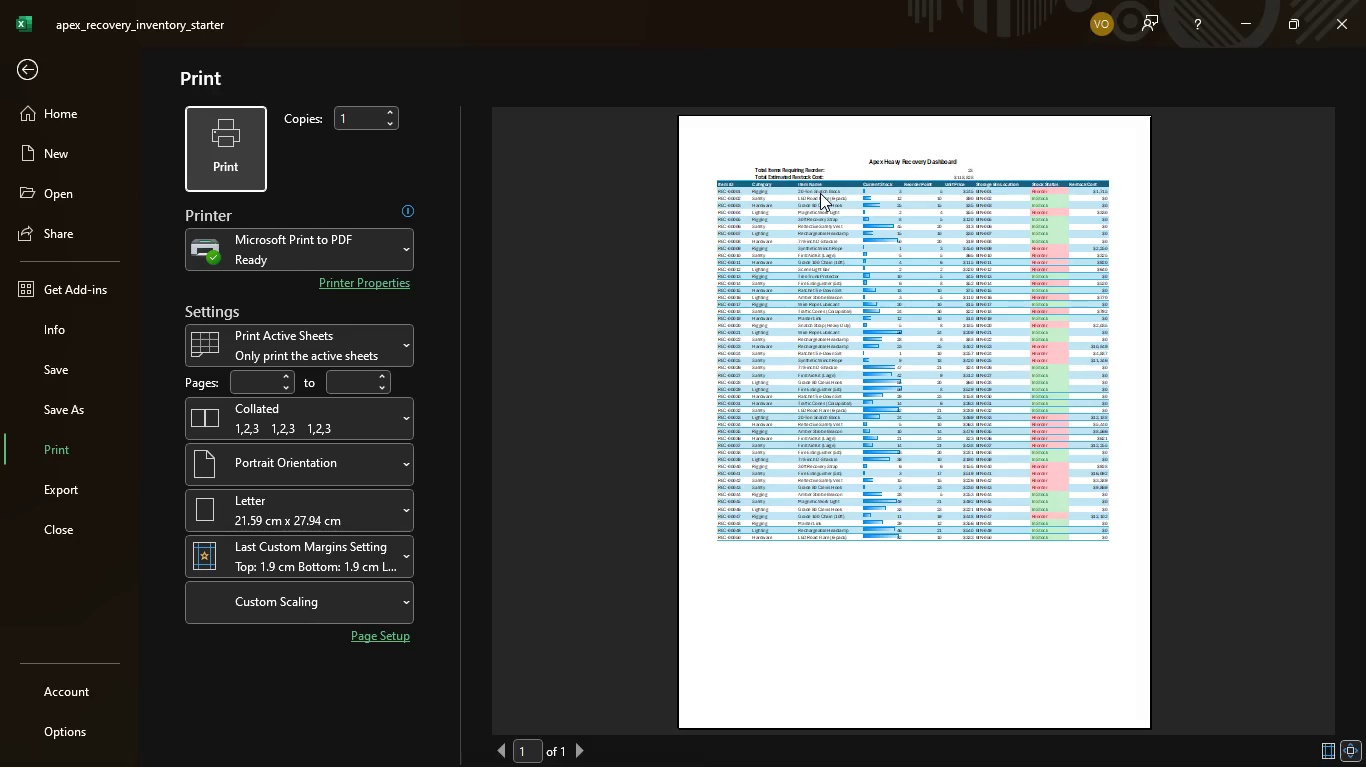 
left_click([28, 73])
 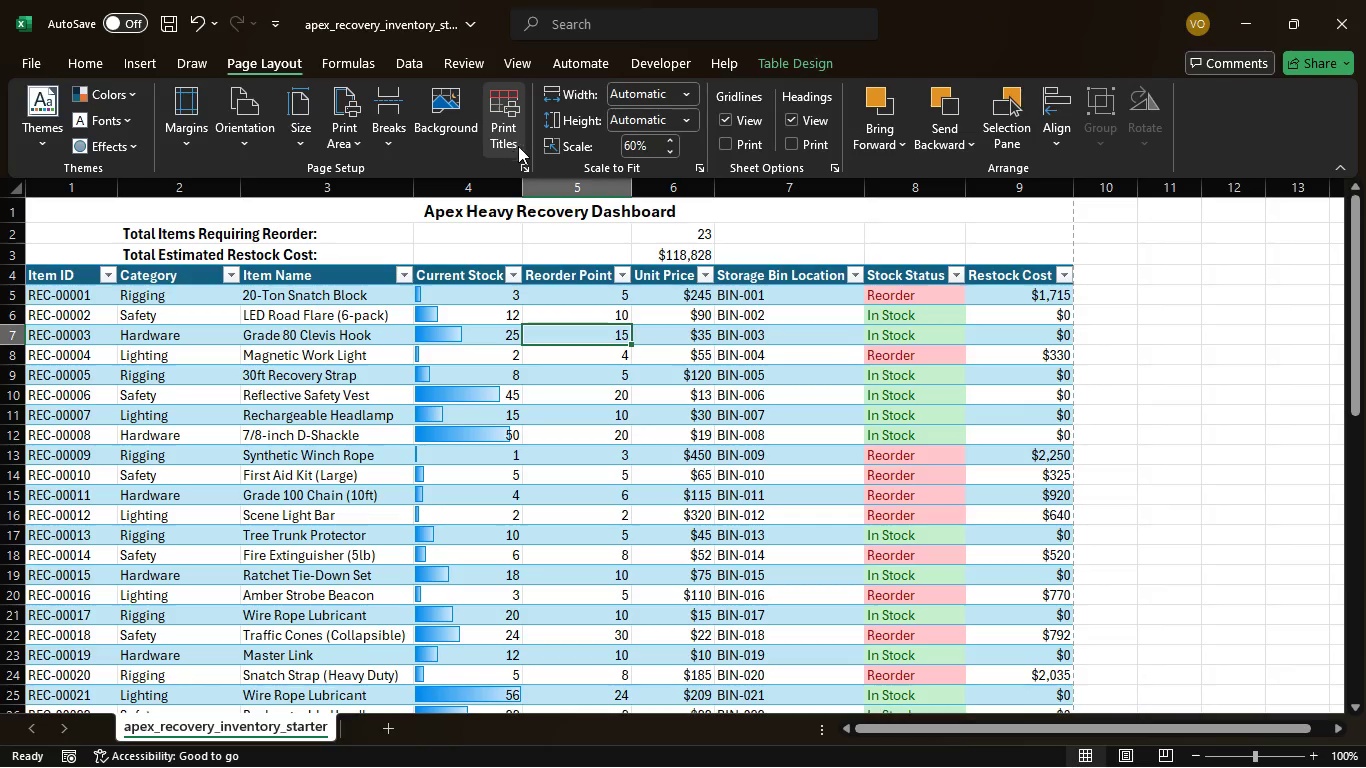 
wait(5.8)
 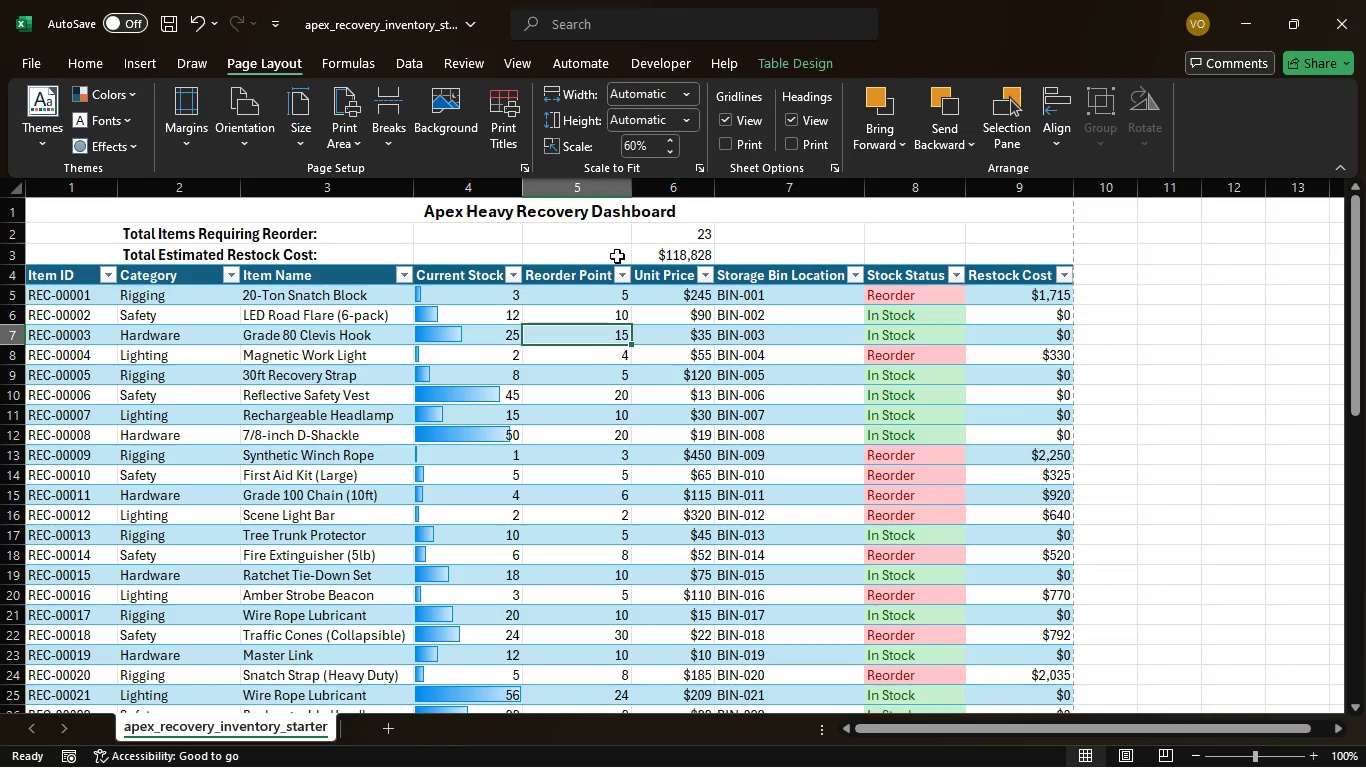 
left_click([524, 165])
 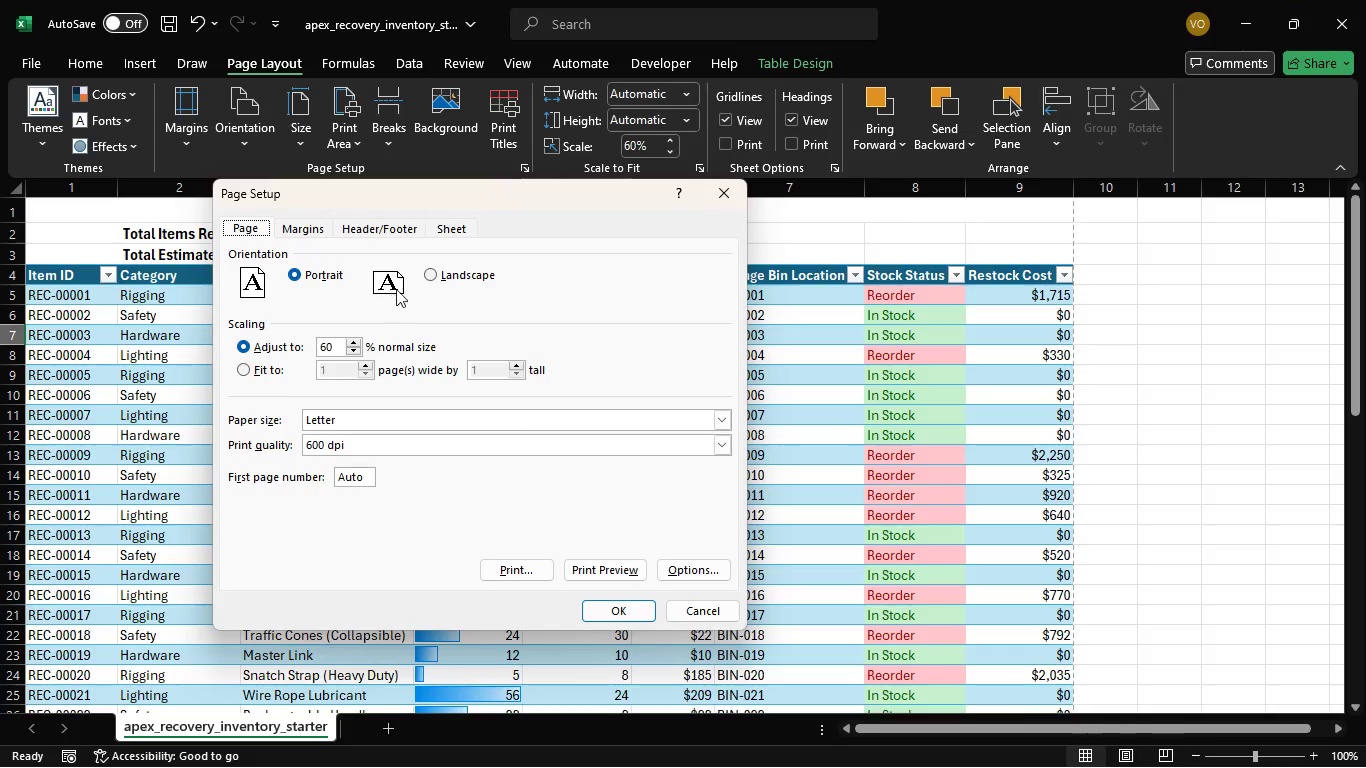 
left_click([421, 272])
 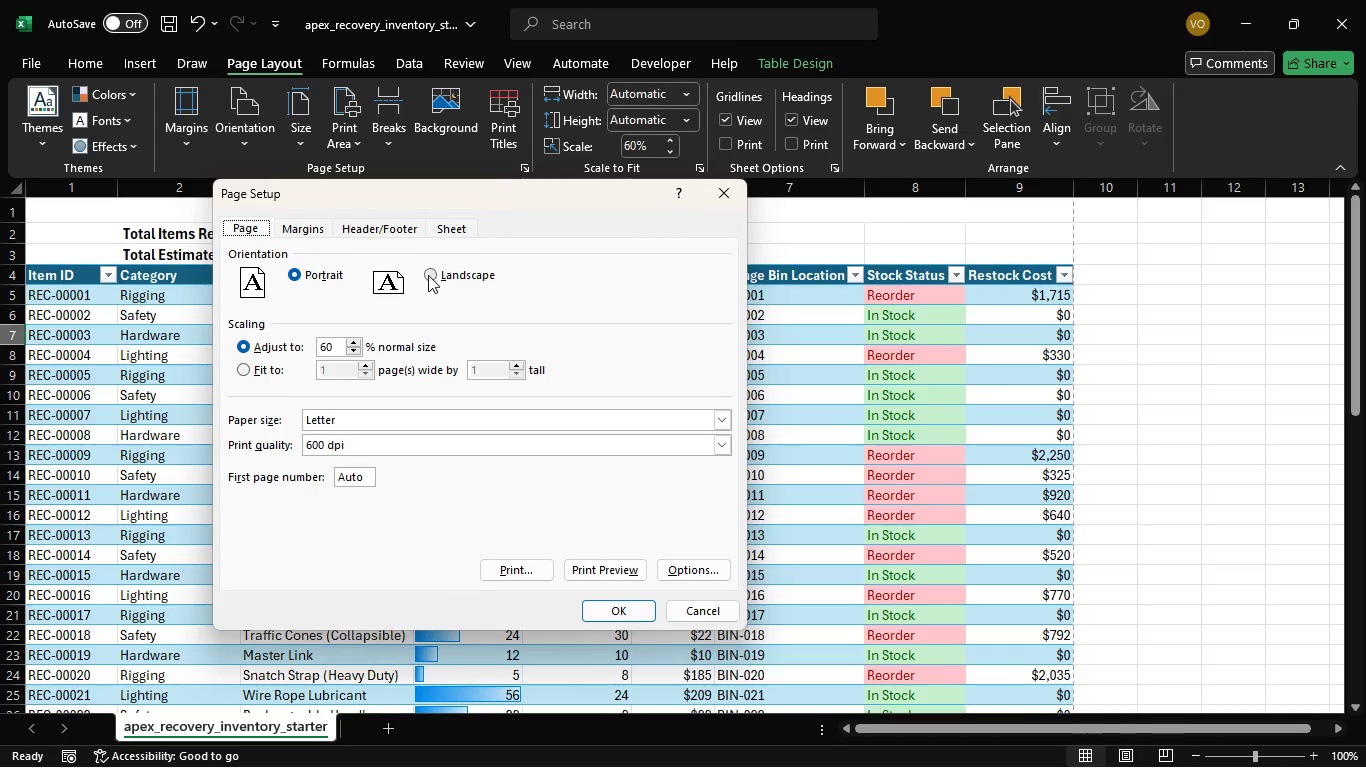 
left_click([428, 275])
 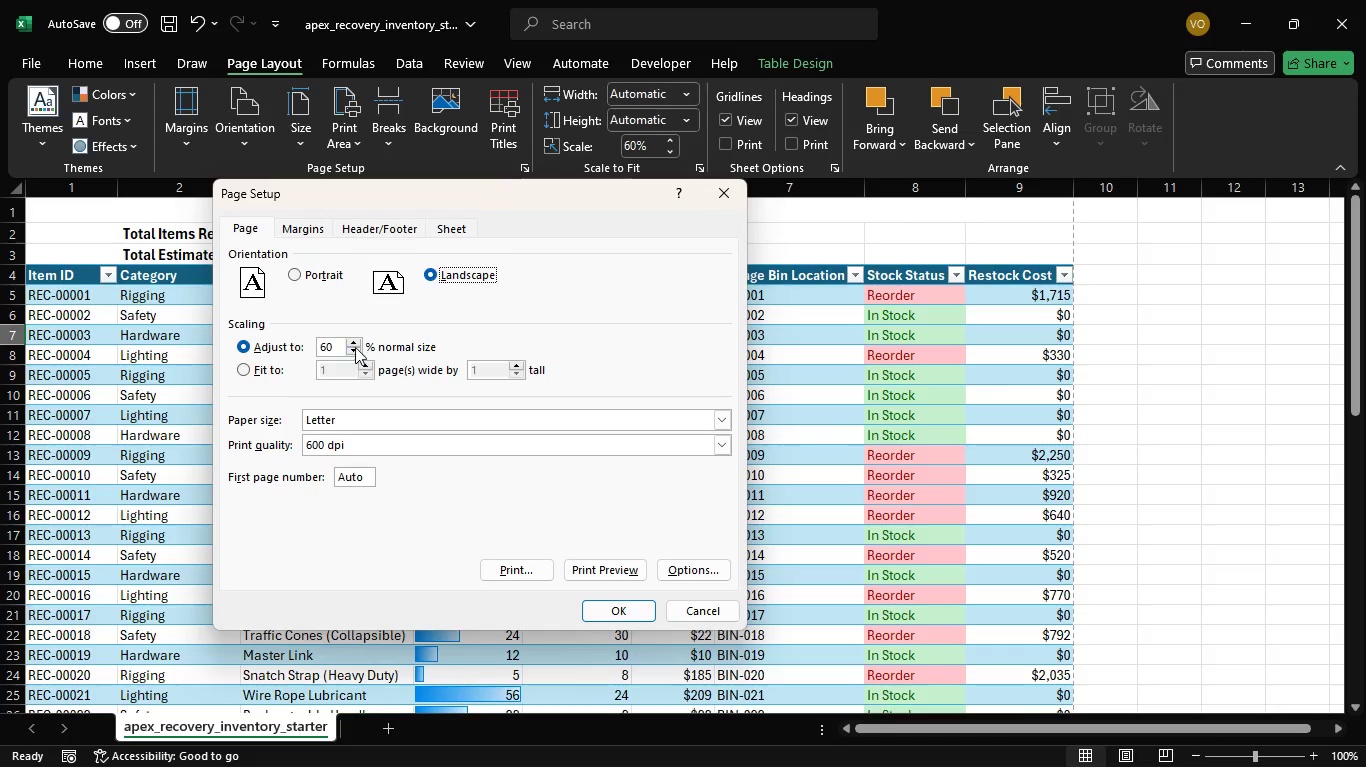 
wait(5.88)
 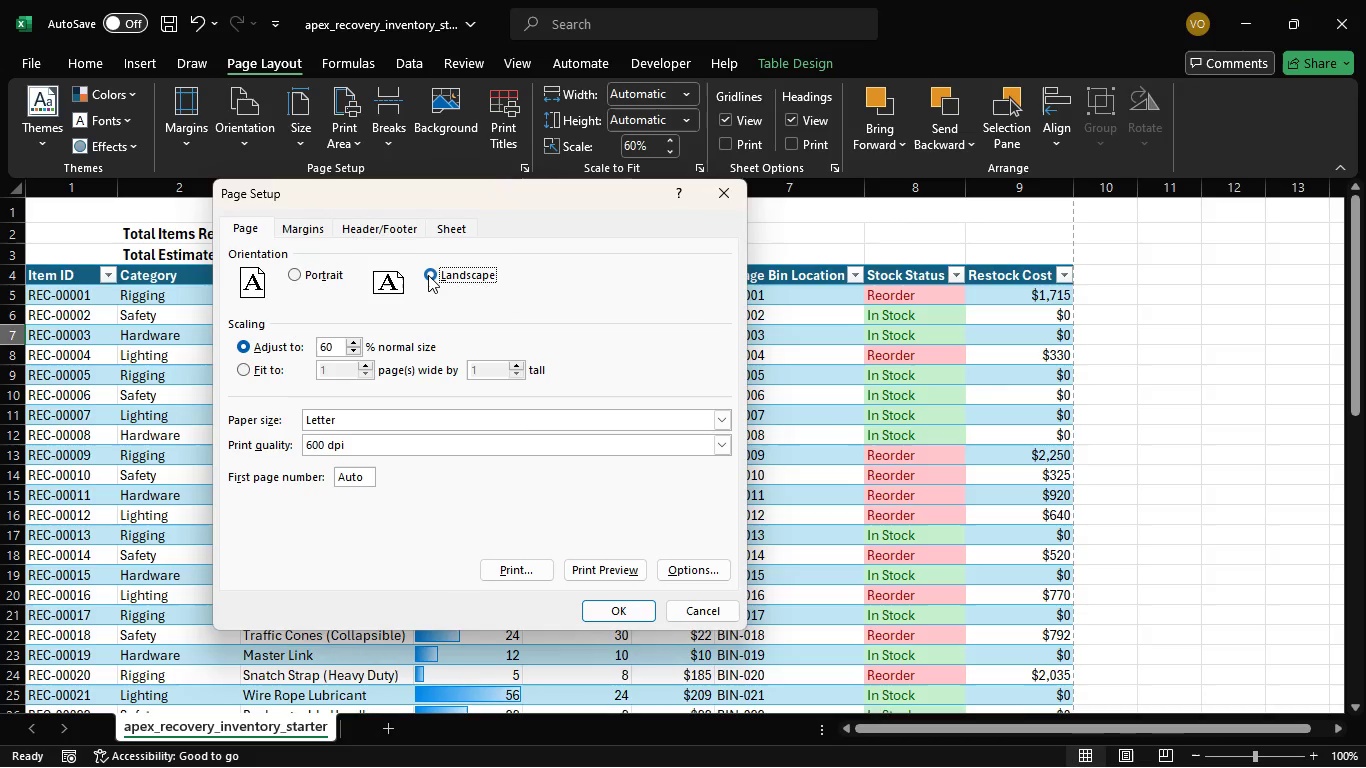 
double_click([353, 343])
 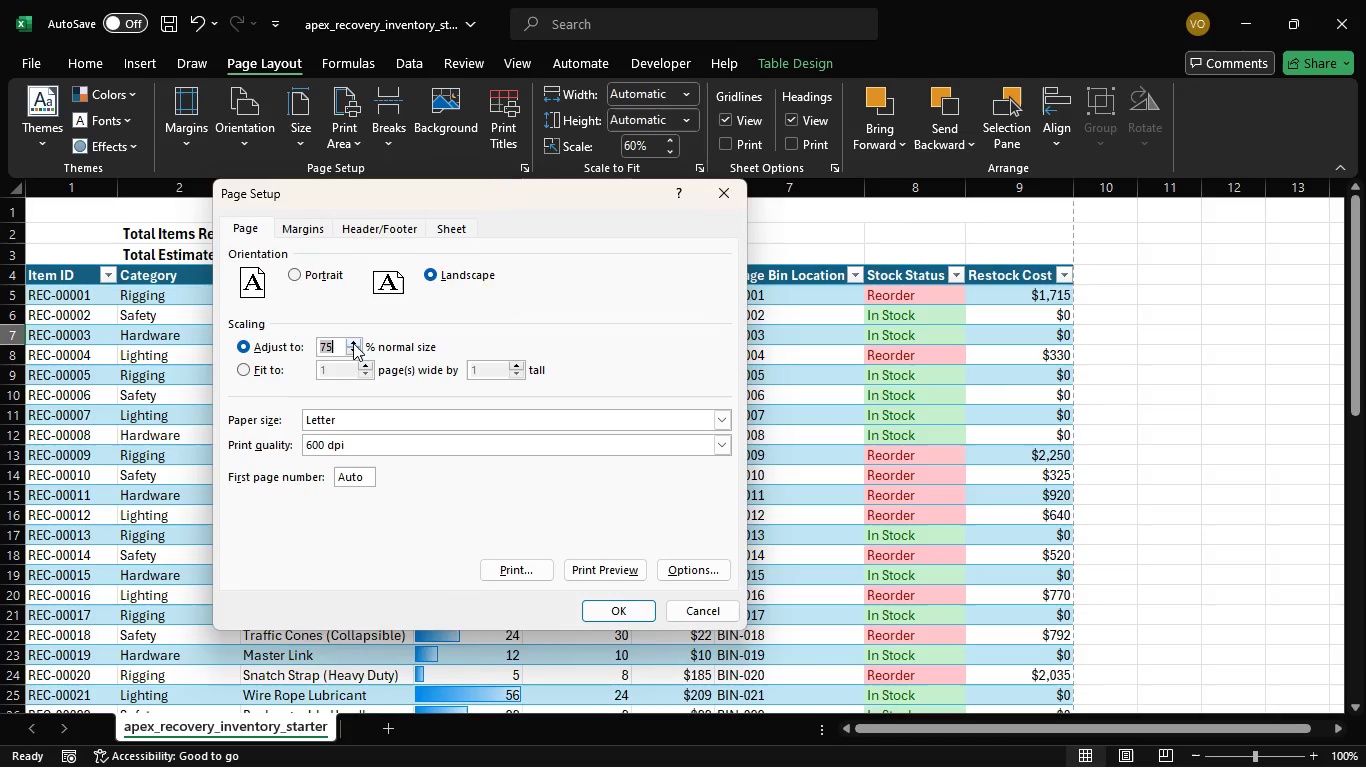 
triple_click([353, 343])
 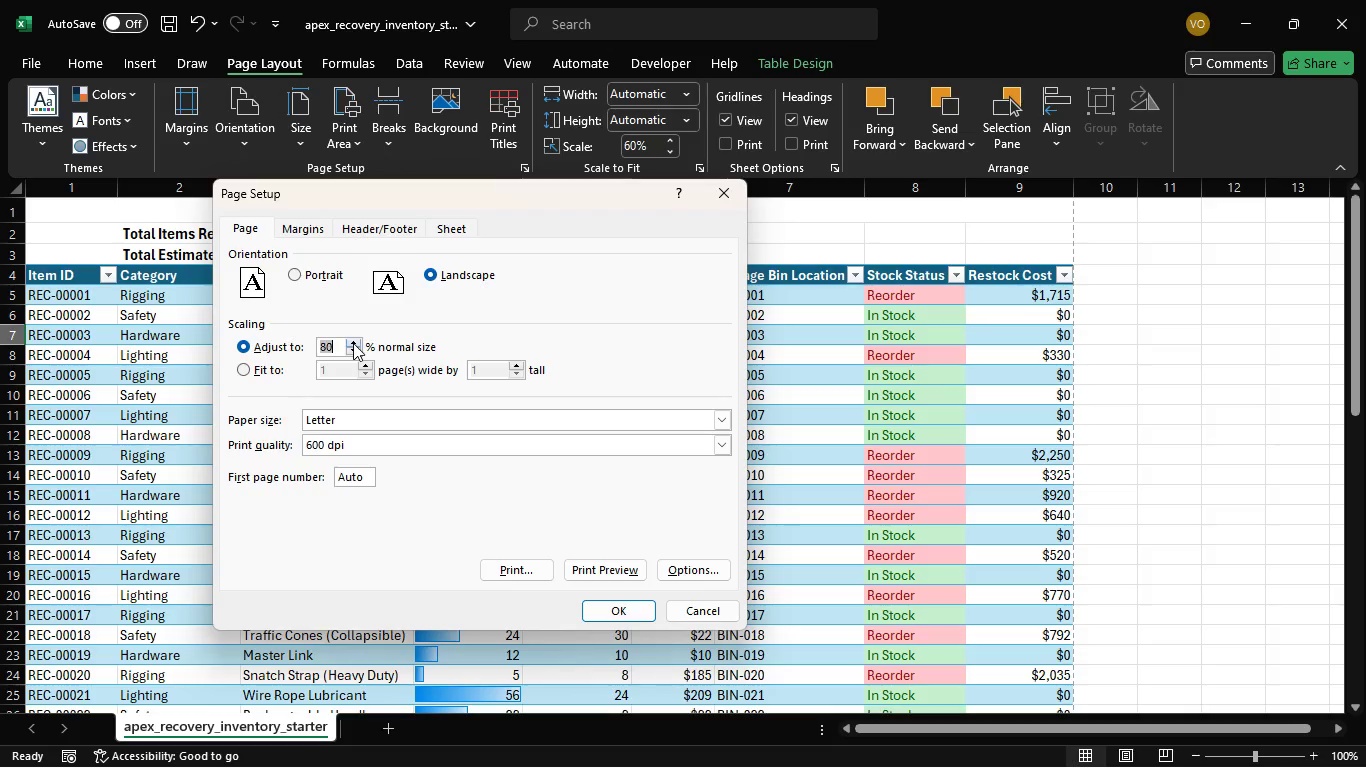 
triple_click([353, 343])
 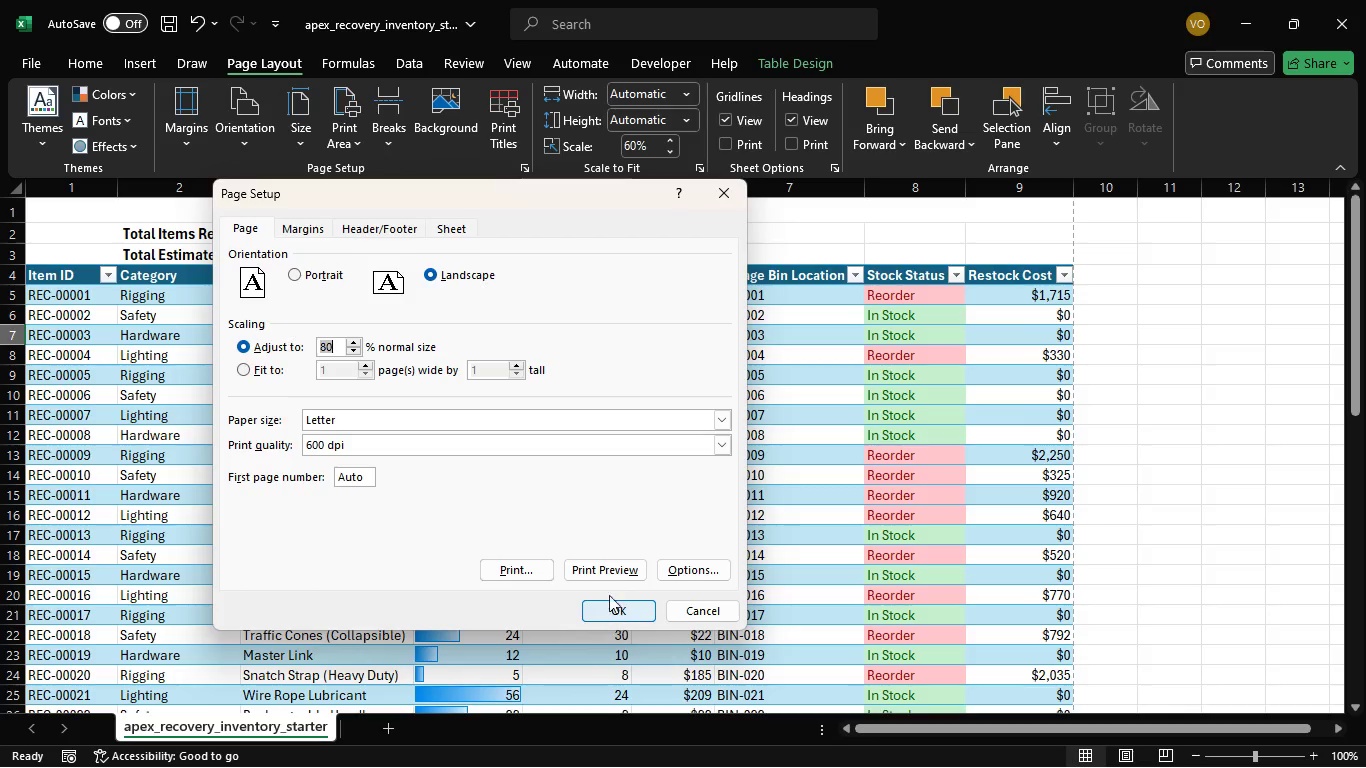 
left_click([614, 568])
 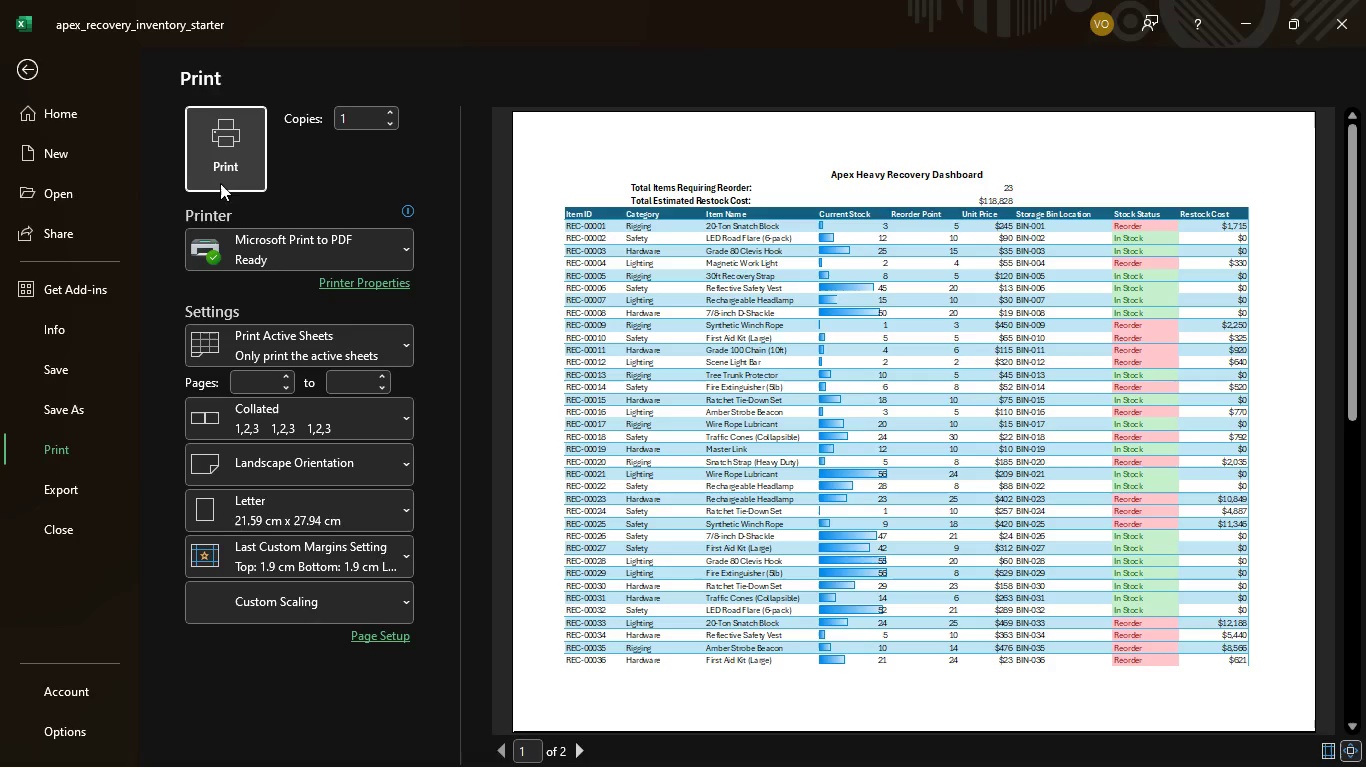 
wait(5.86)
 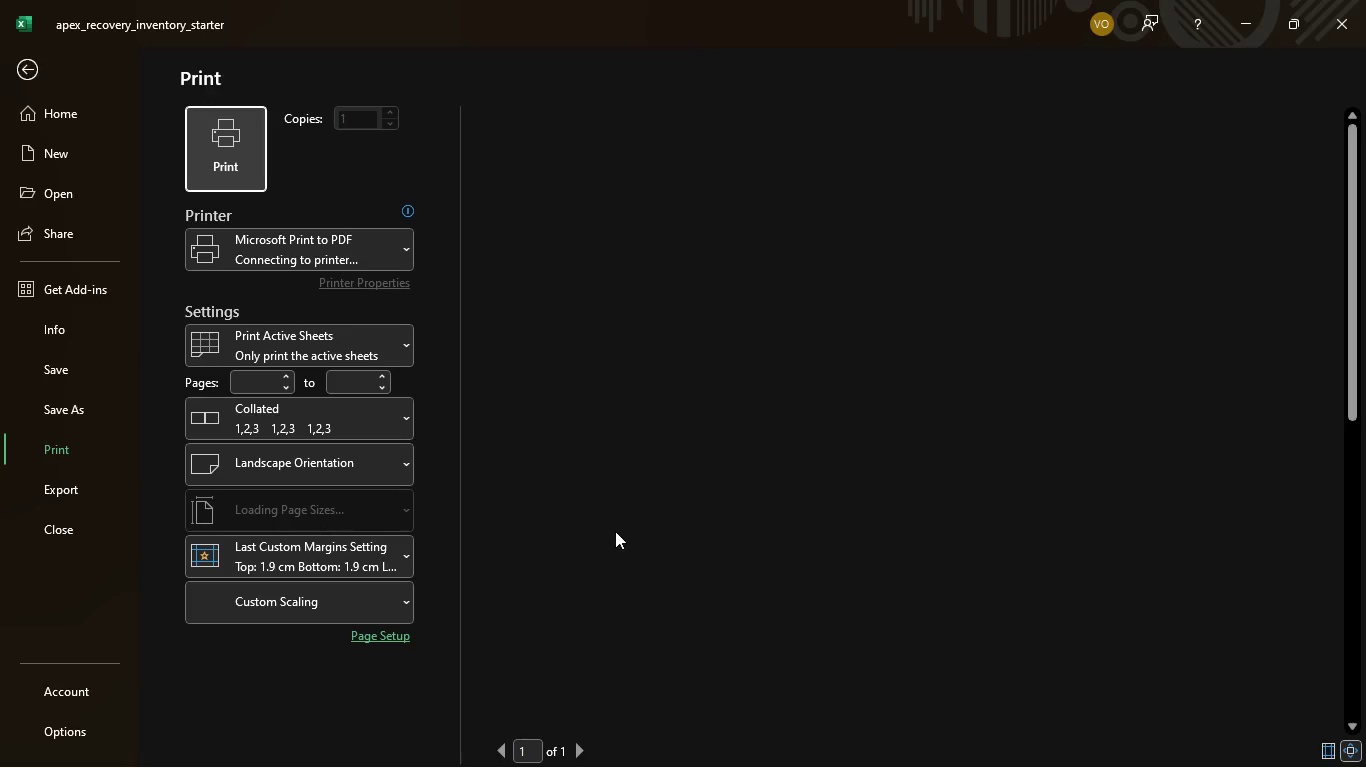 
left_click([28, 74])
 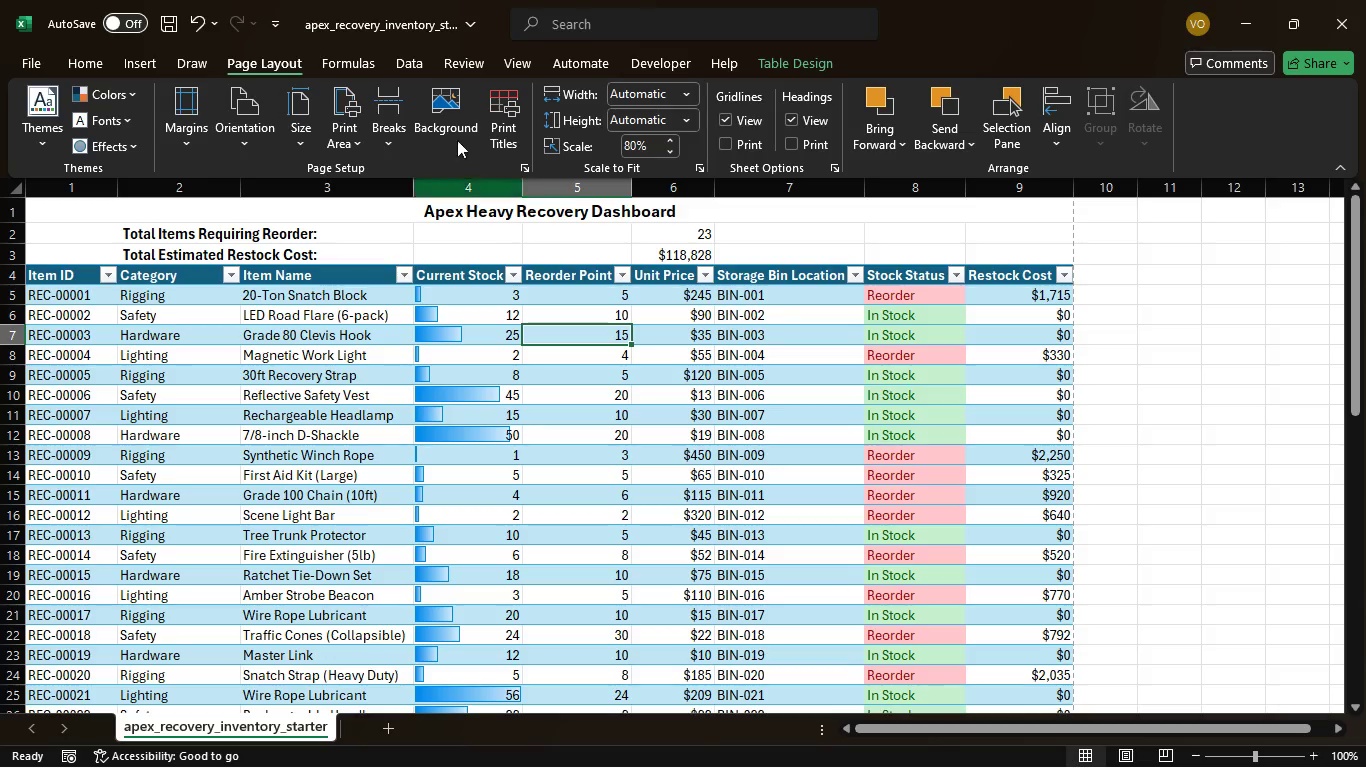 
wait(8.11)
 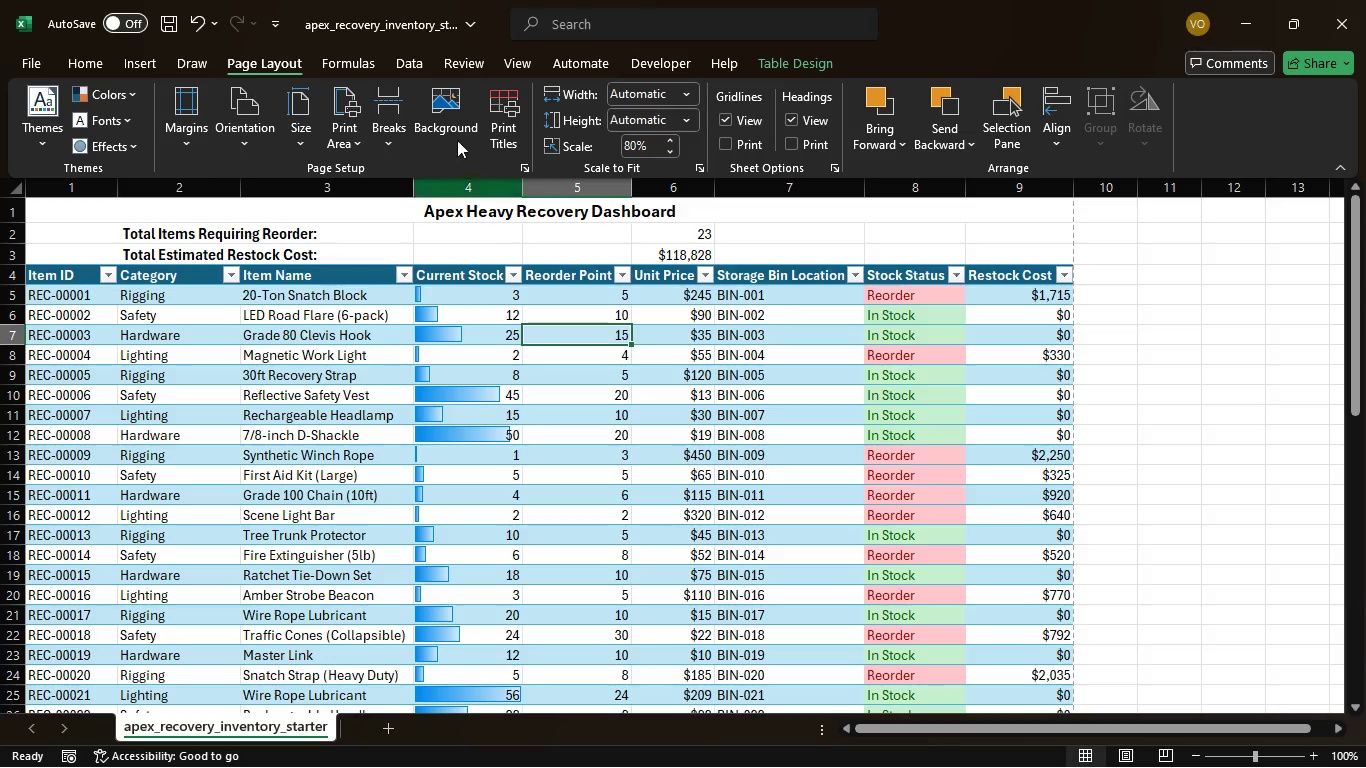 
left_click([35, 69])
 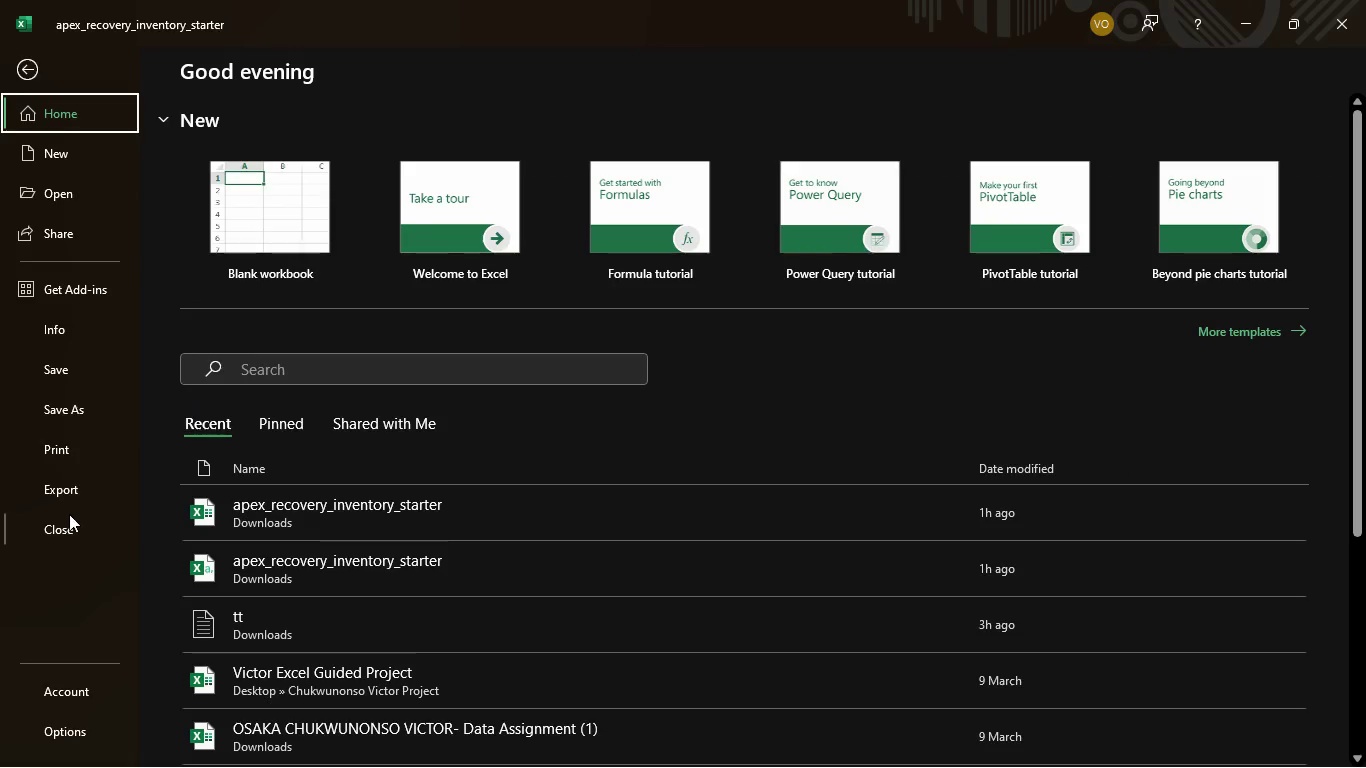 
left_click([62, 492])
 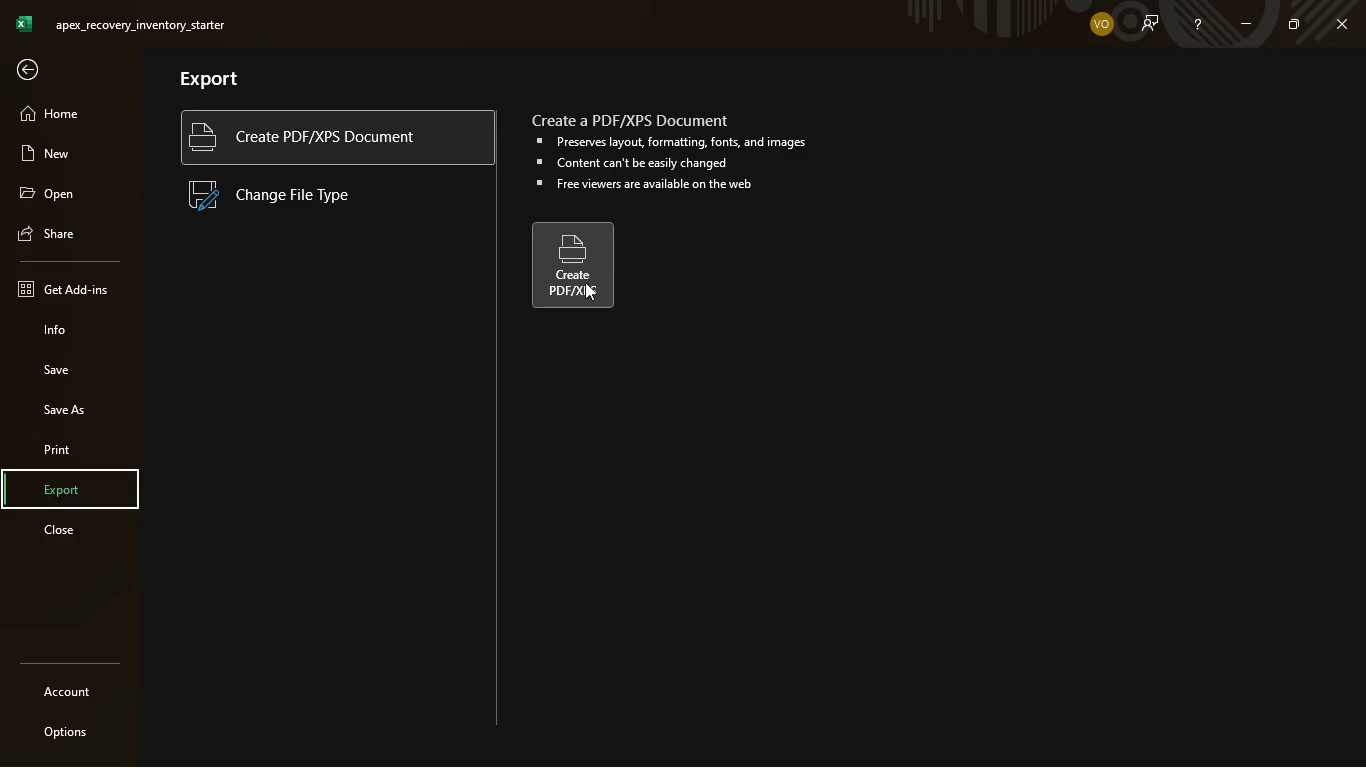 
left_click([579, 282])
 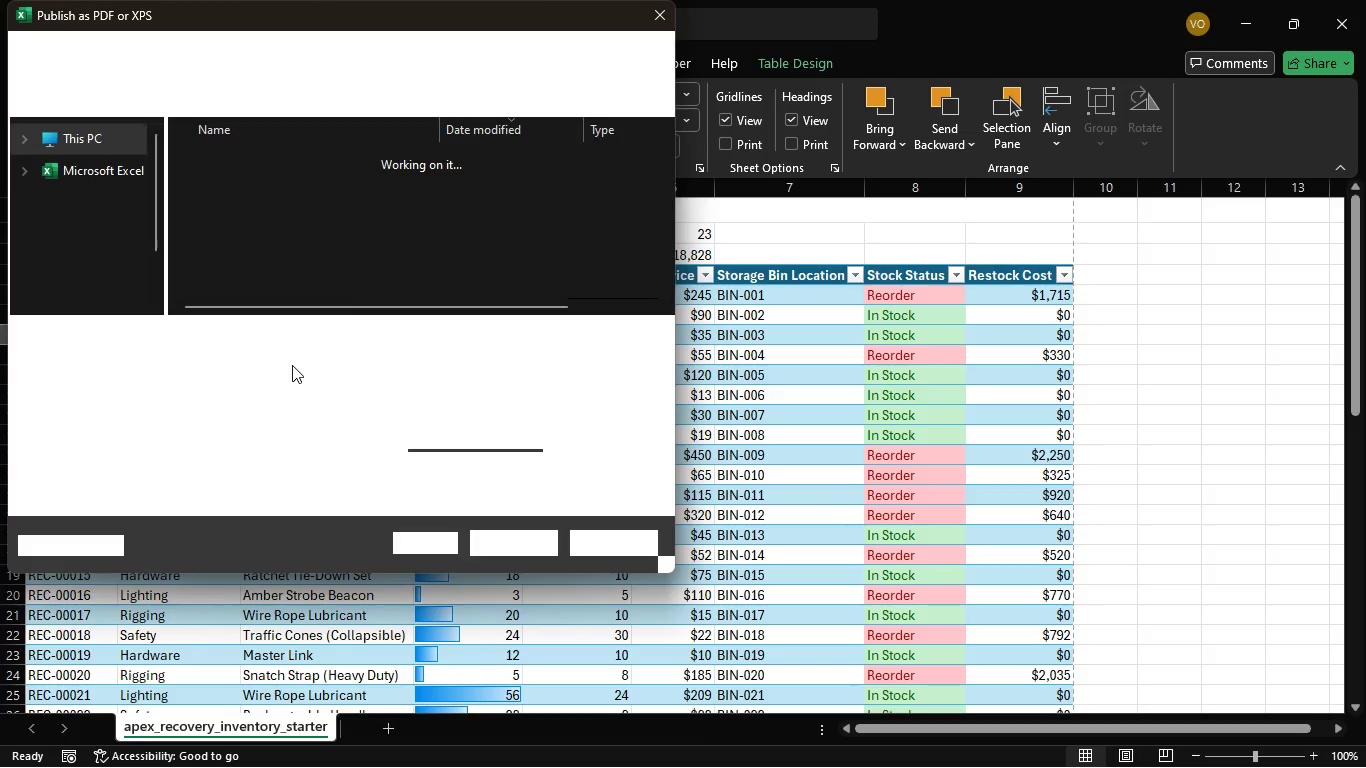 
wait(11.45)
 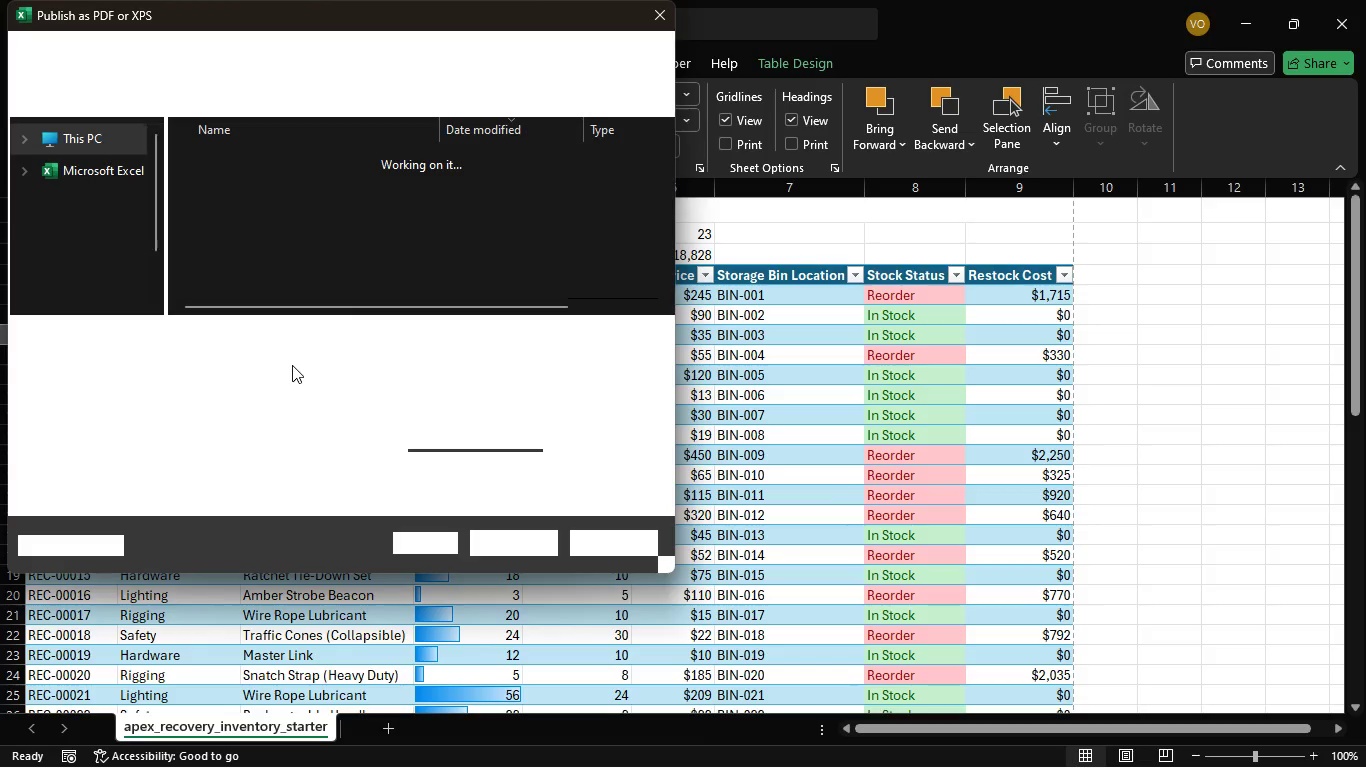 
left_click([432, 362])
 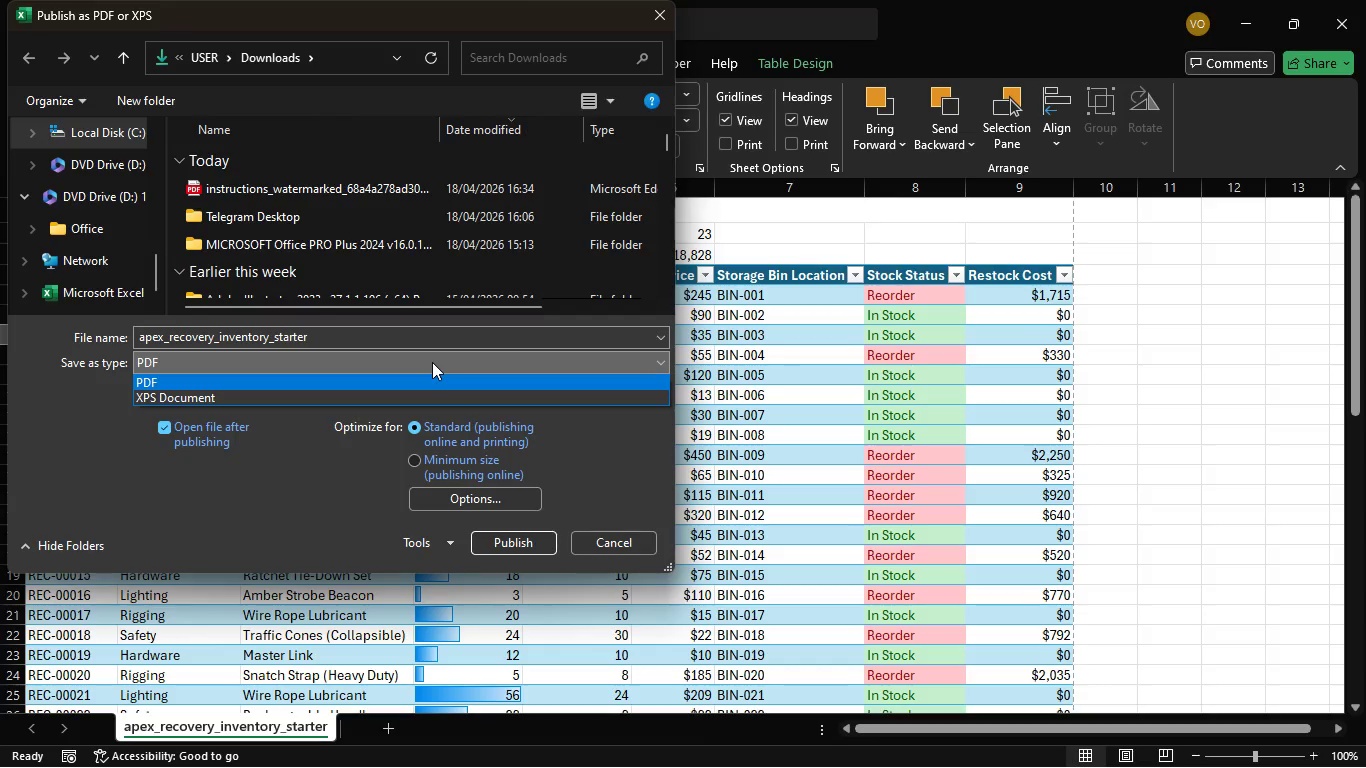 
left_click([432, 362])
 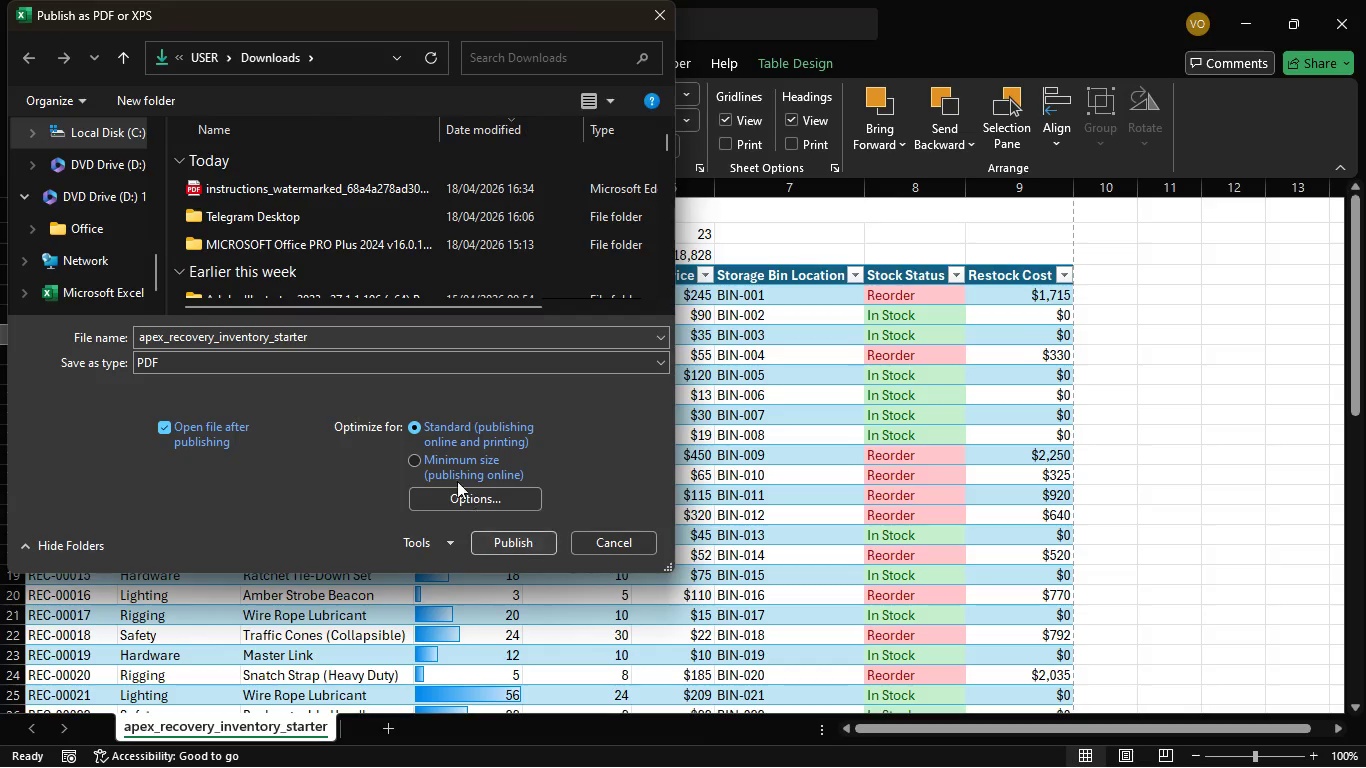 
scroll: coordinate [86, 169], scroll_direction: up, amount: 6.0
 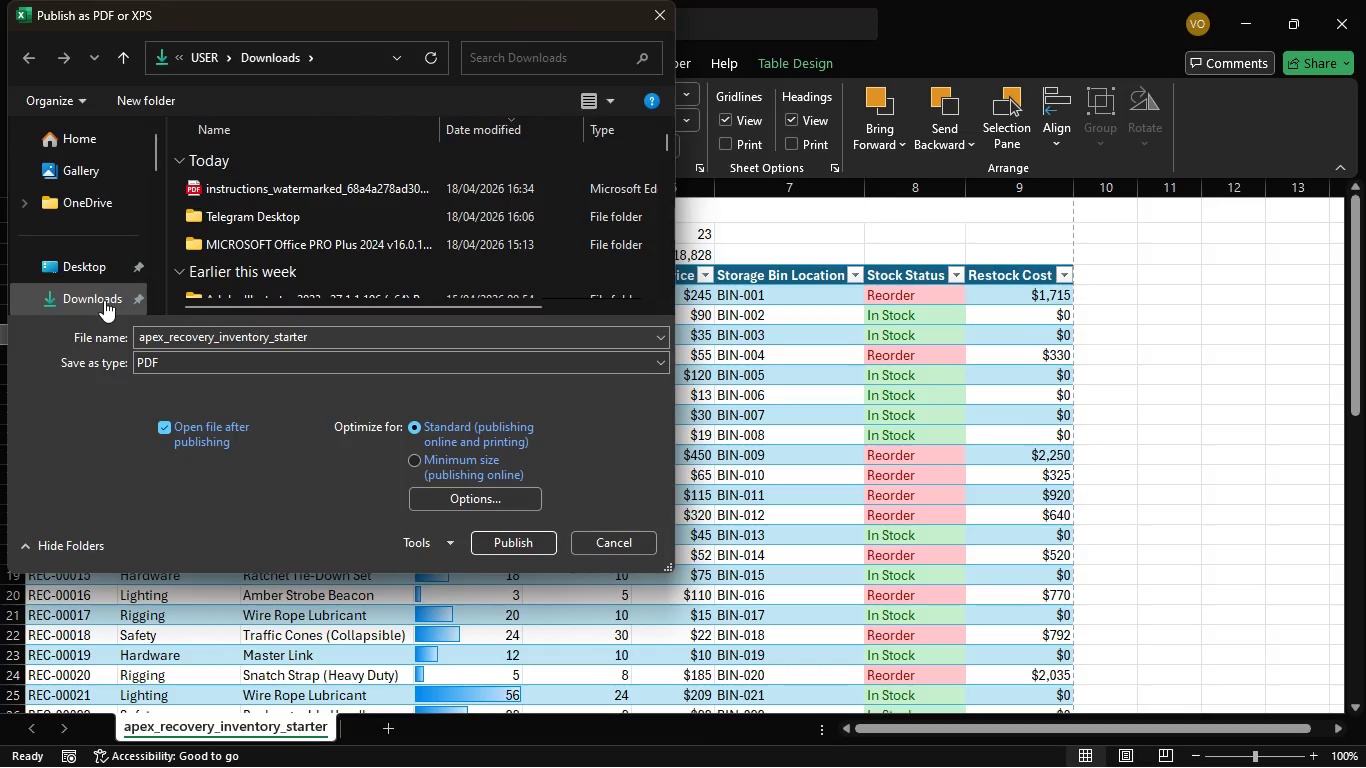 
left_click([104, 300])
 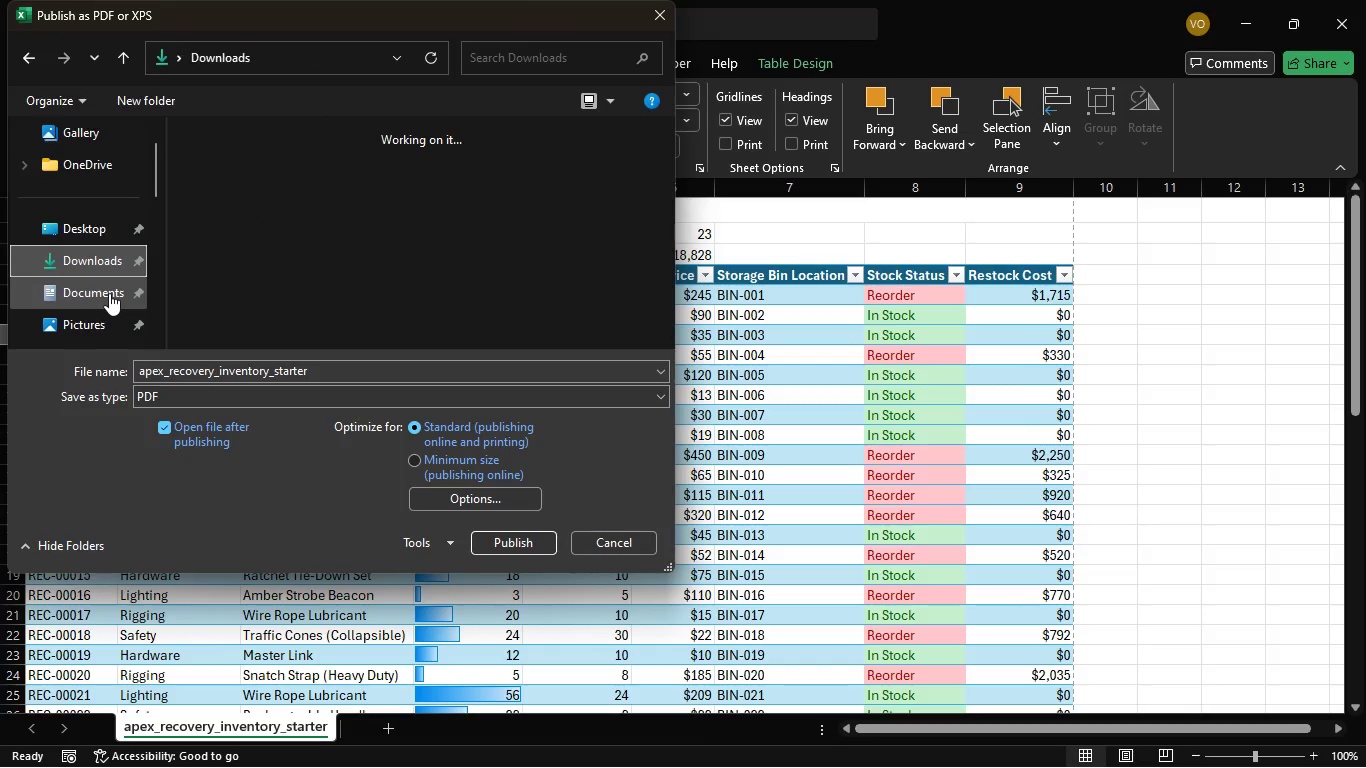 
left_click([109, 293])
 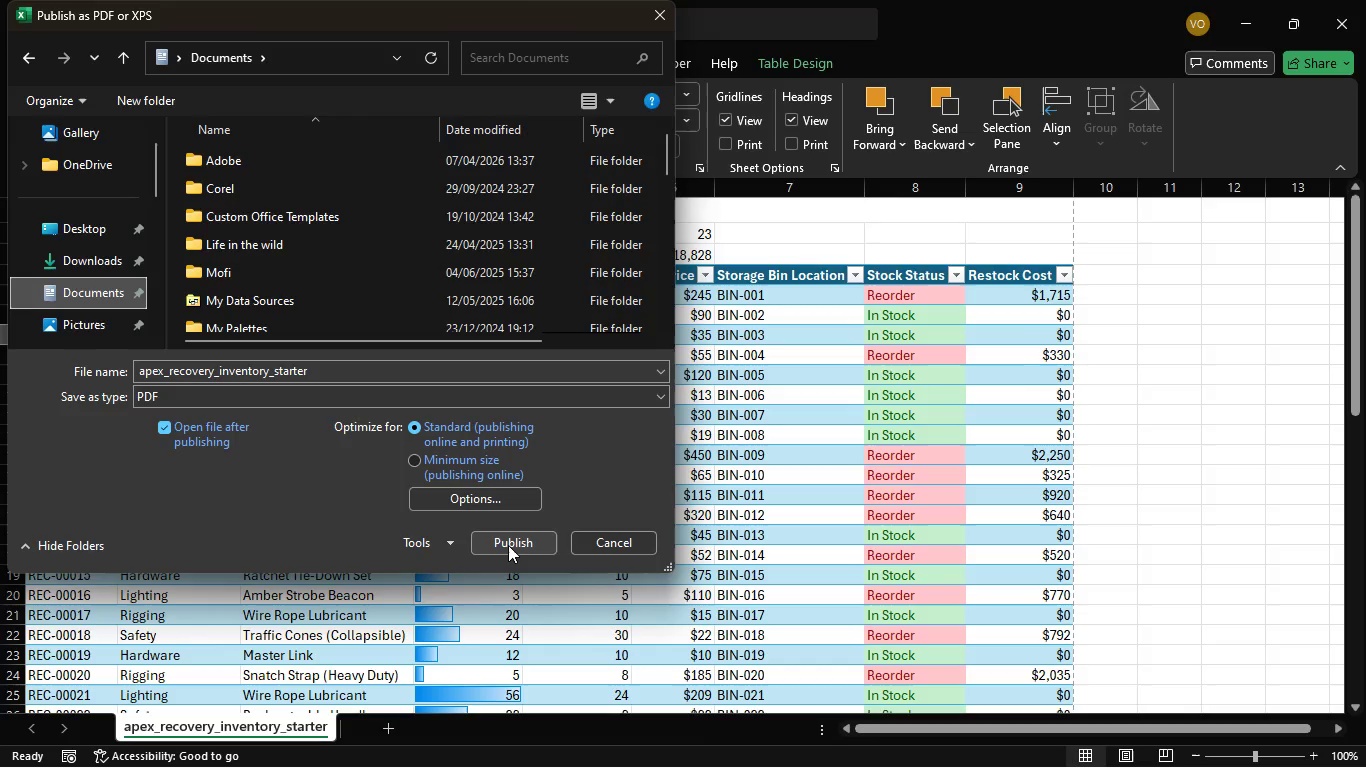 
wait(6.3)
 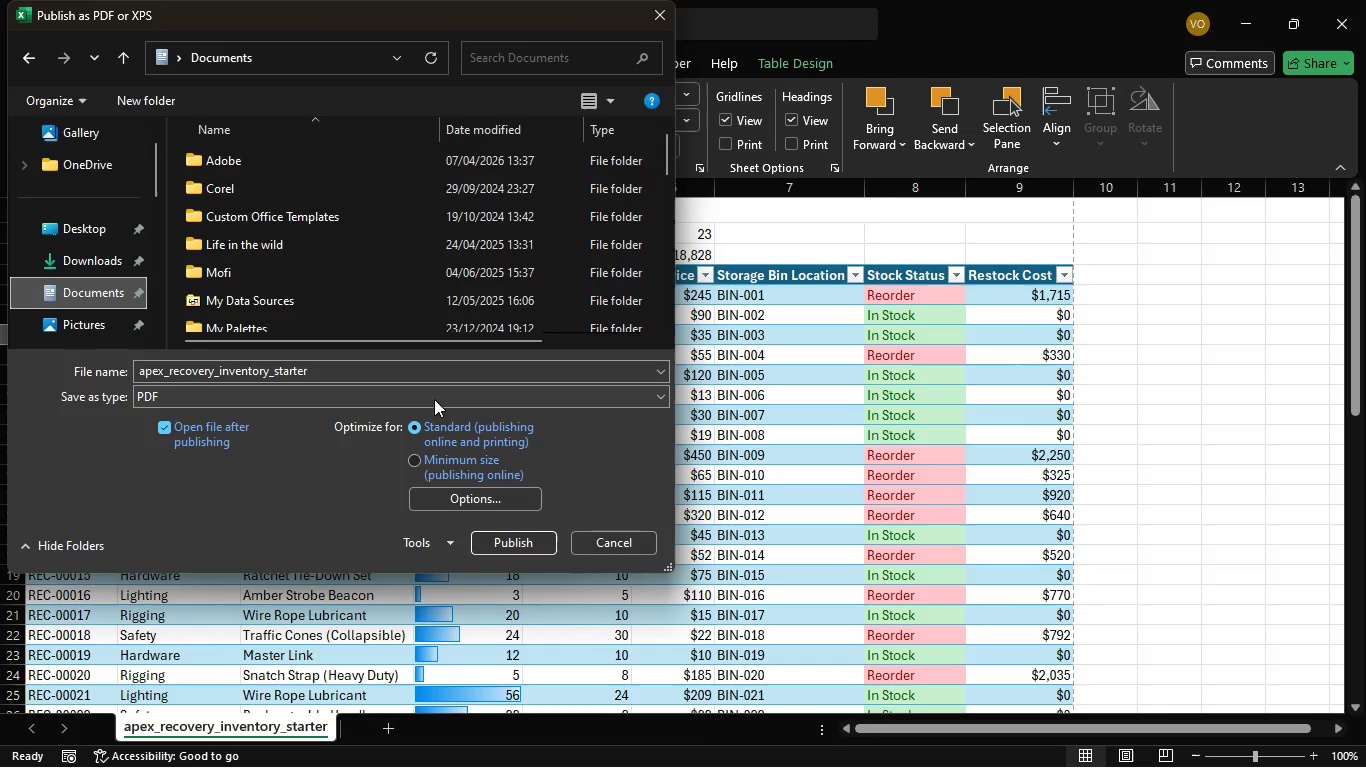 
left_click([508, 545])
 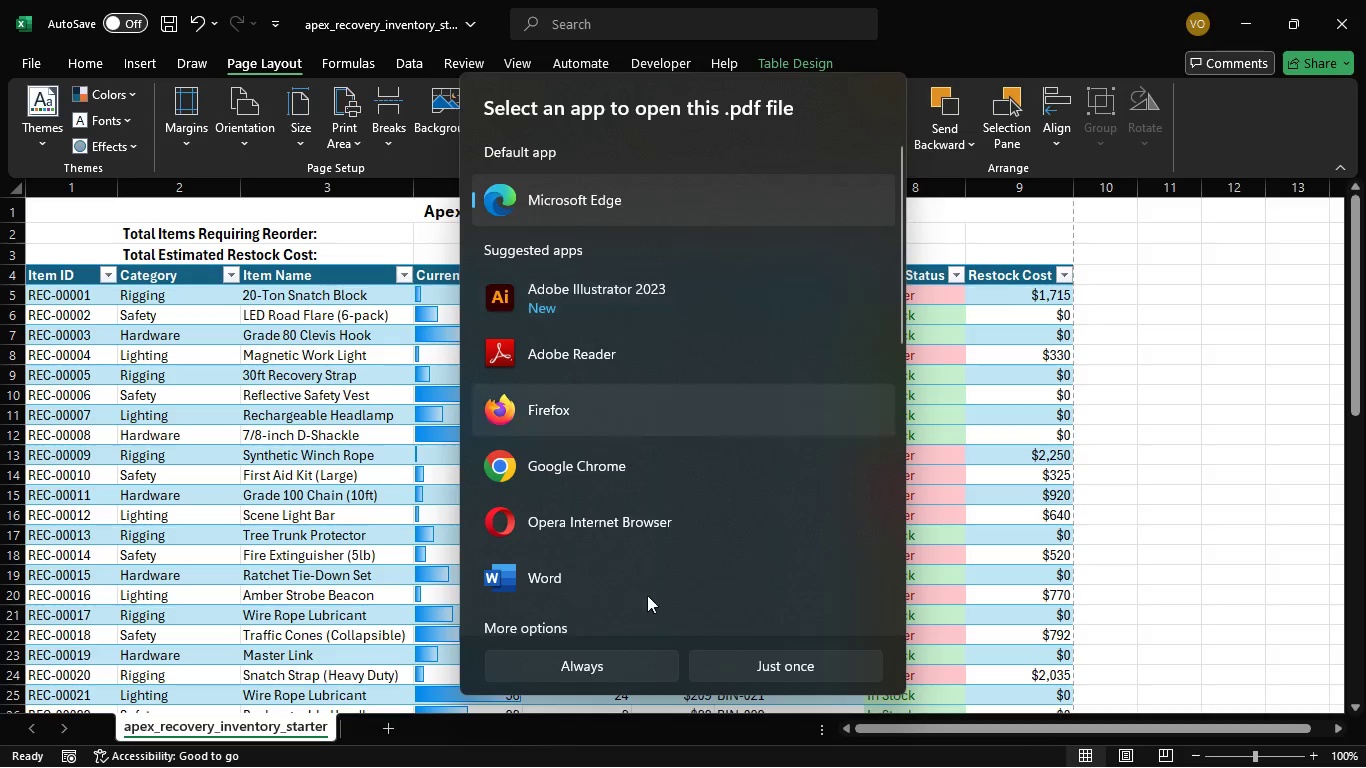 
wait(17.94)
 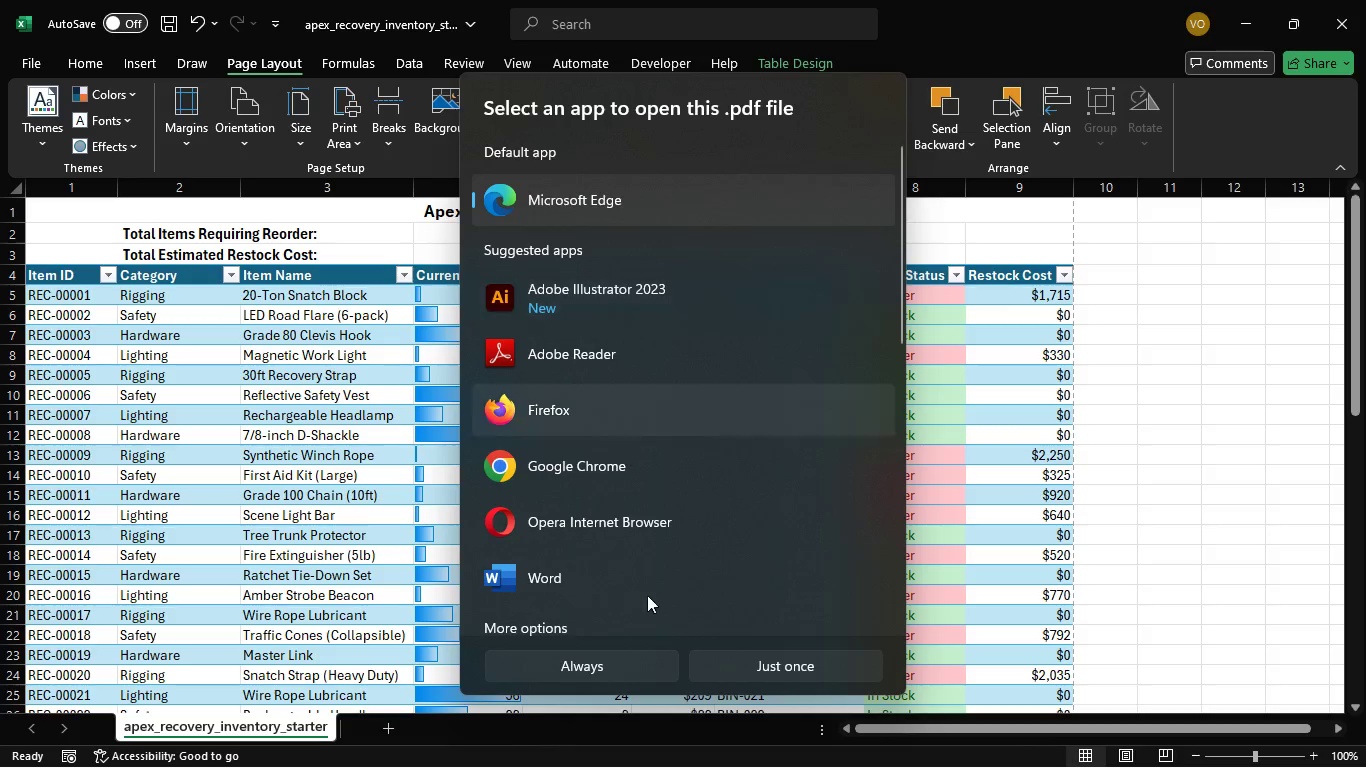 
left_click([729, 674])
 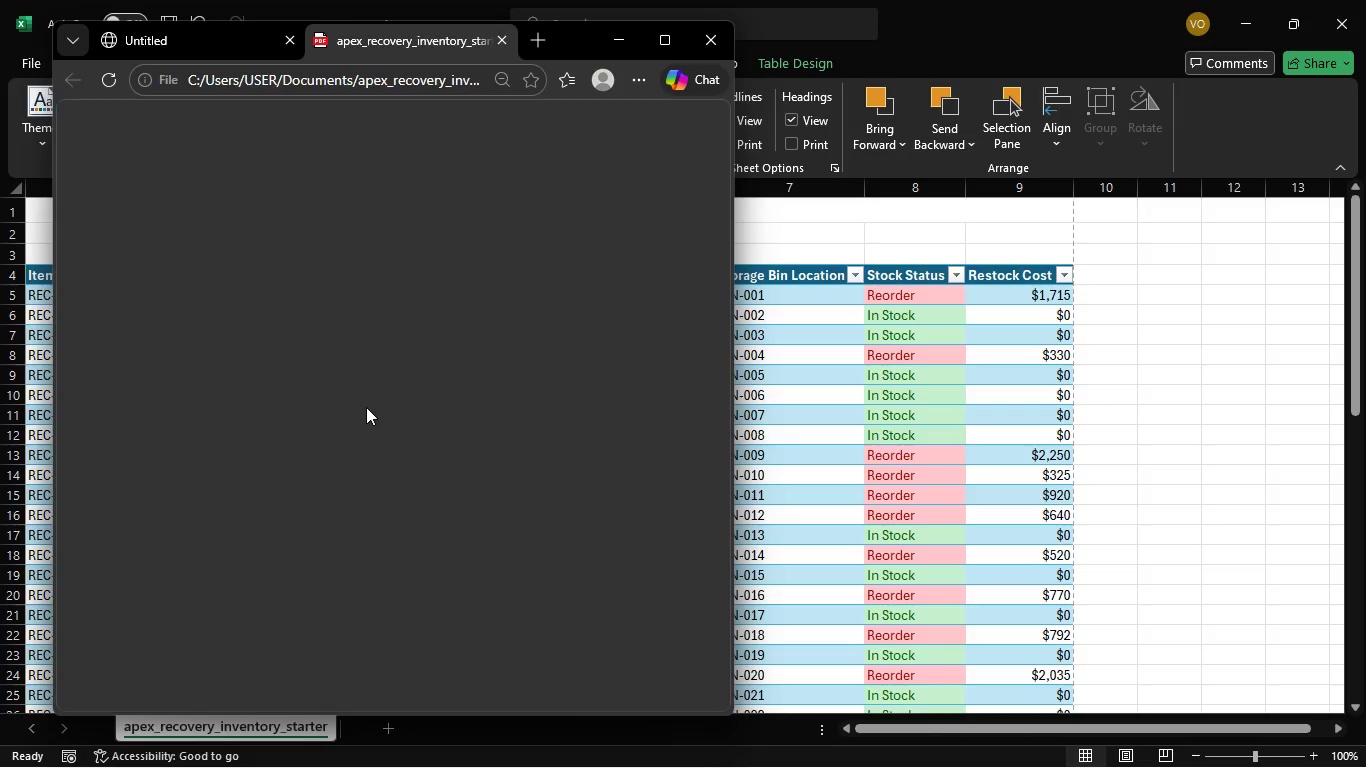 
wait(7.67)
 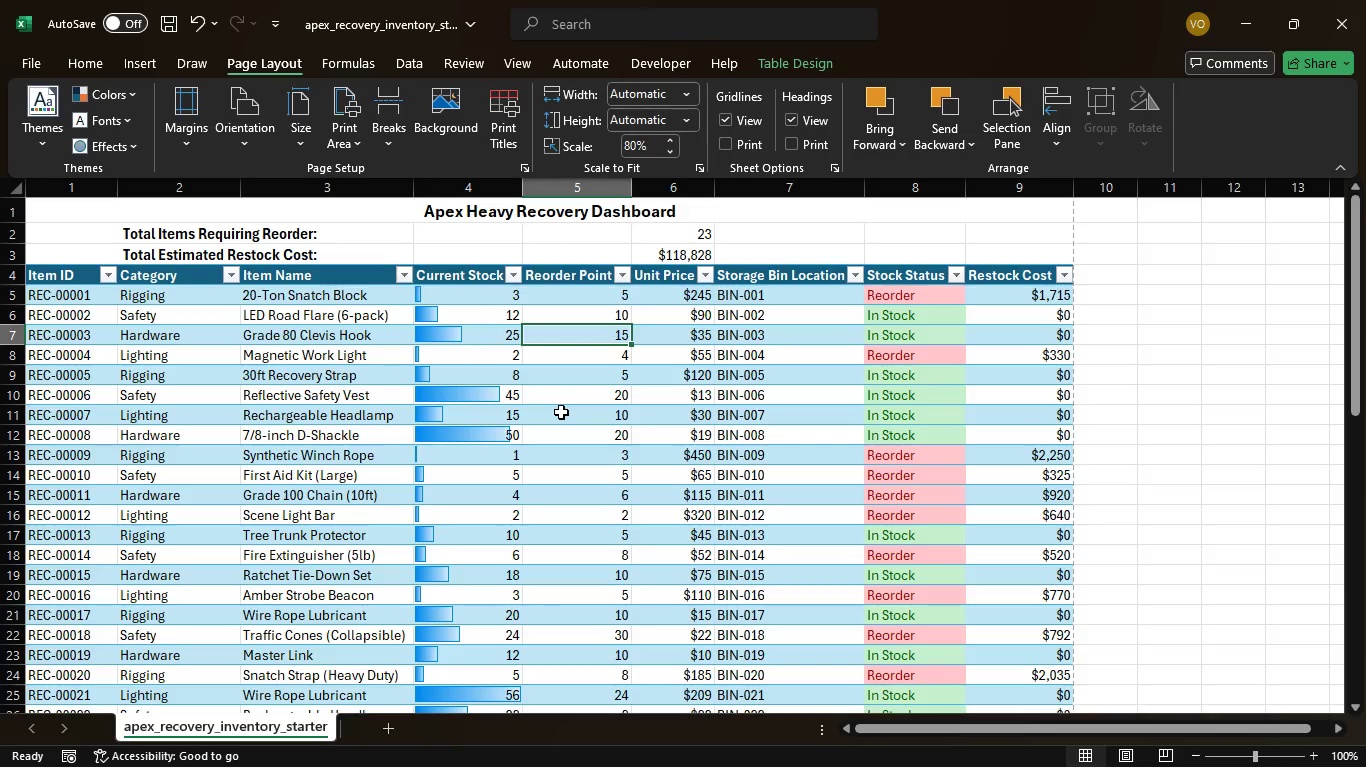 
scroll: coordinate [410, 402], scroll_direction: down, amount: 5.0
 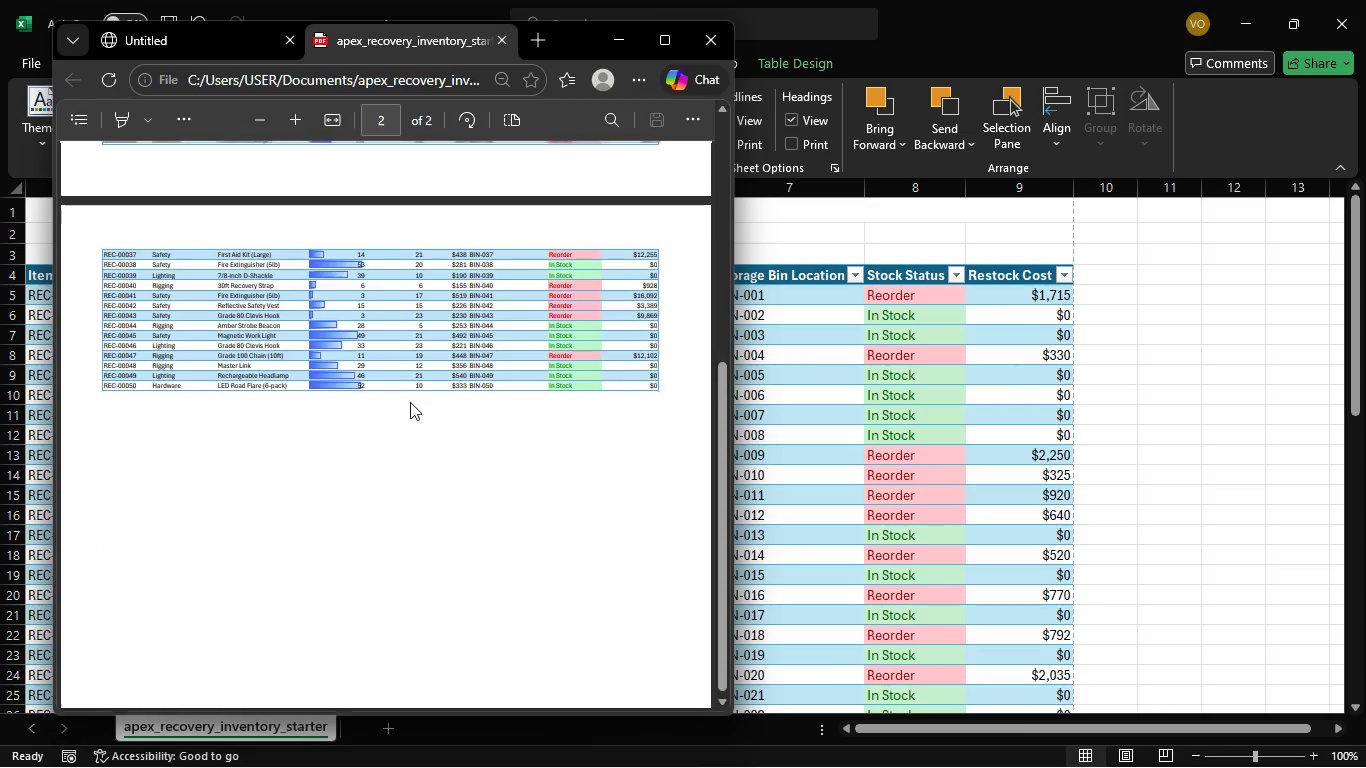 
scroll: coordinate [410, 402], scroll_direction: up, amount: 6.0
 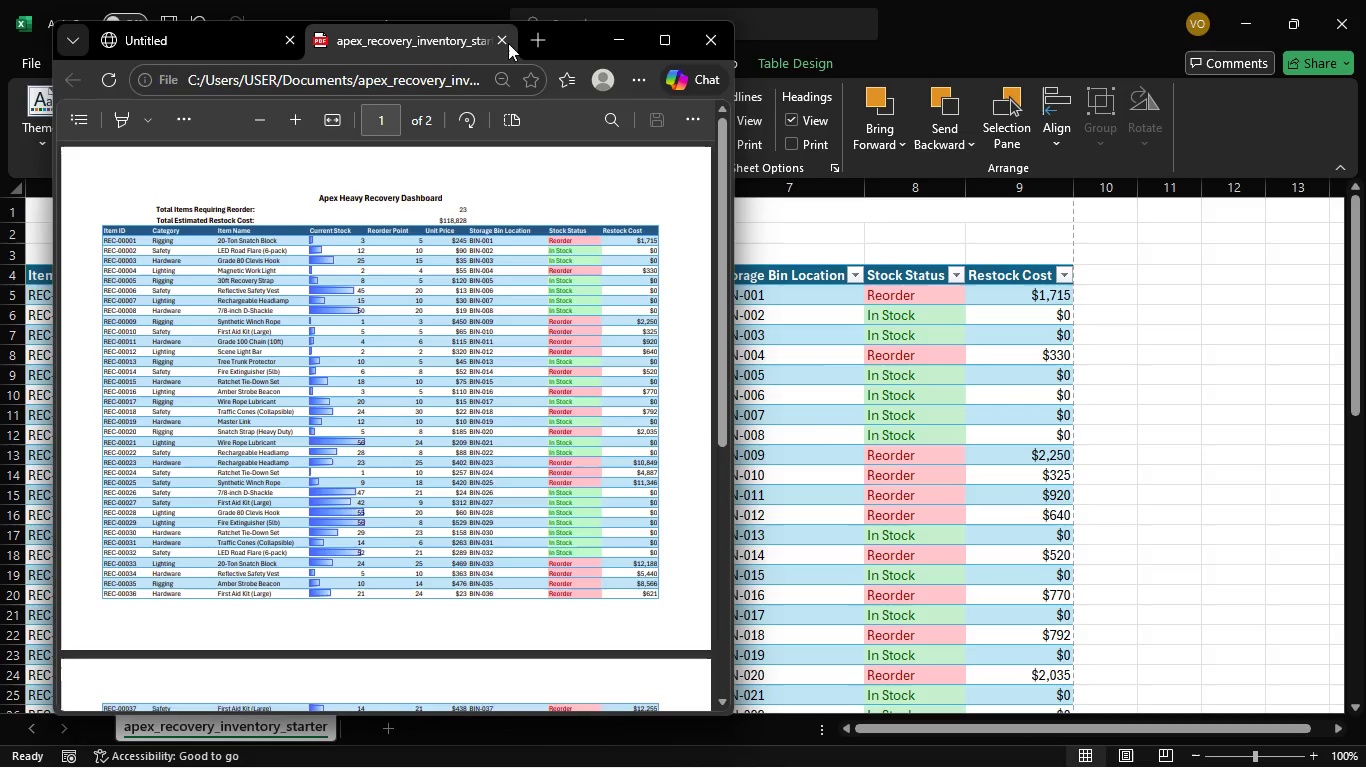 
left_click([502, 43])
 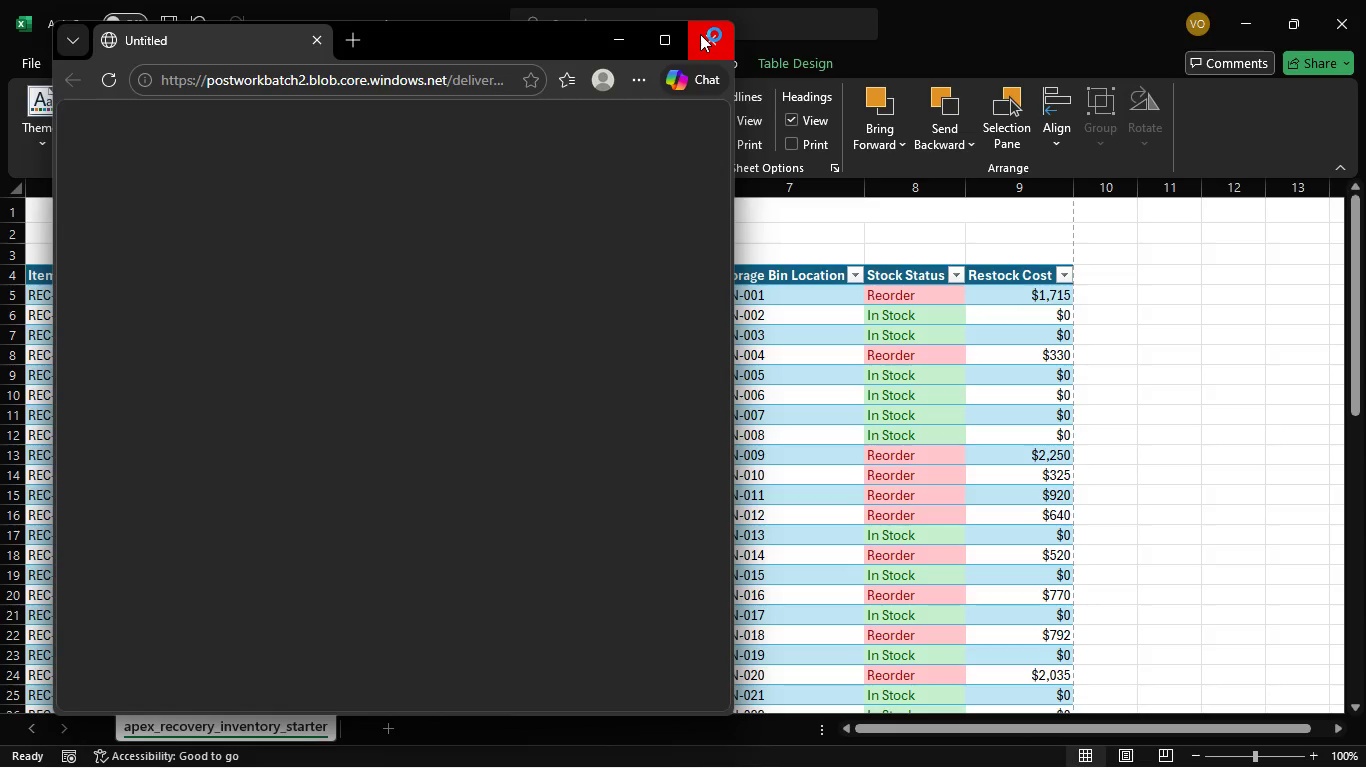 
wait(8.44)
 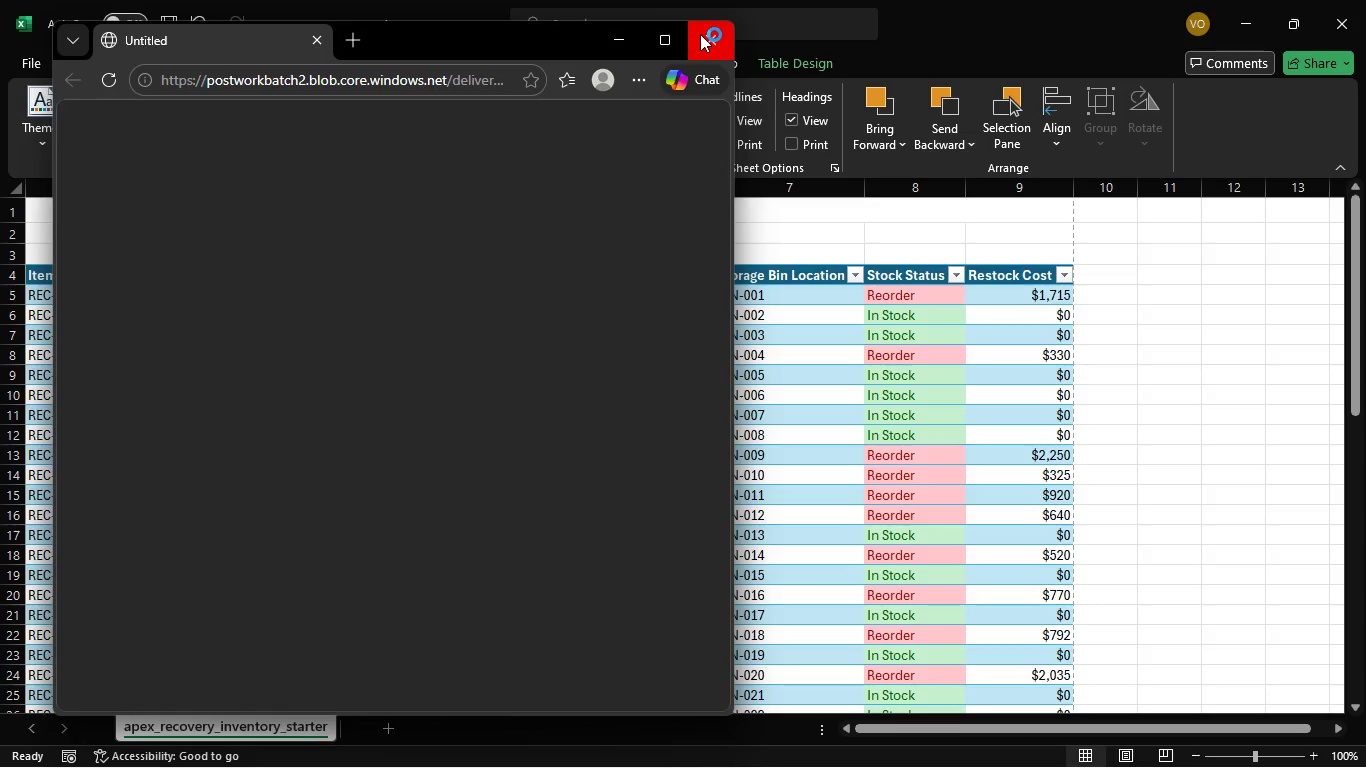 
left_click([474, 443])
 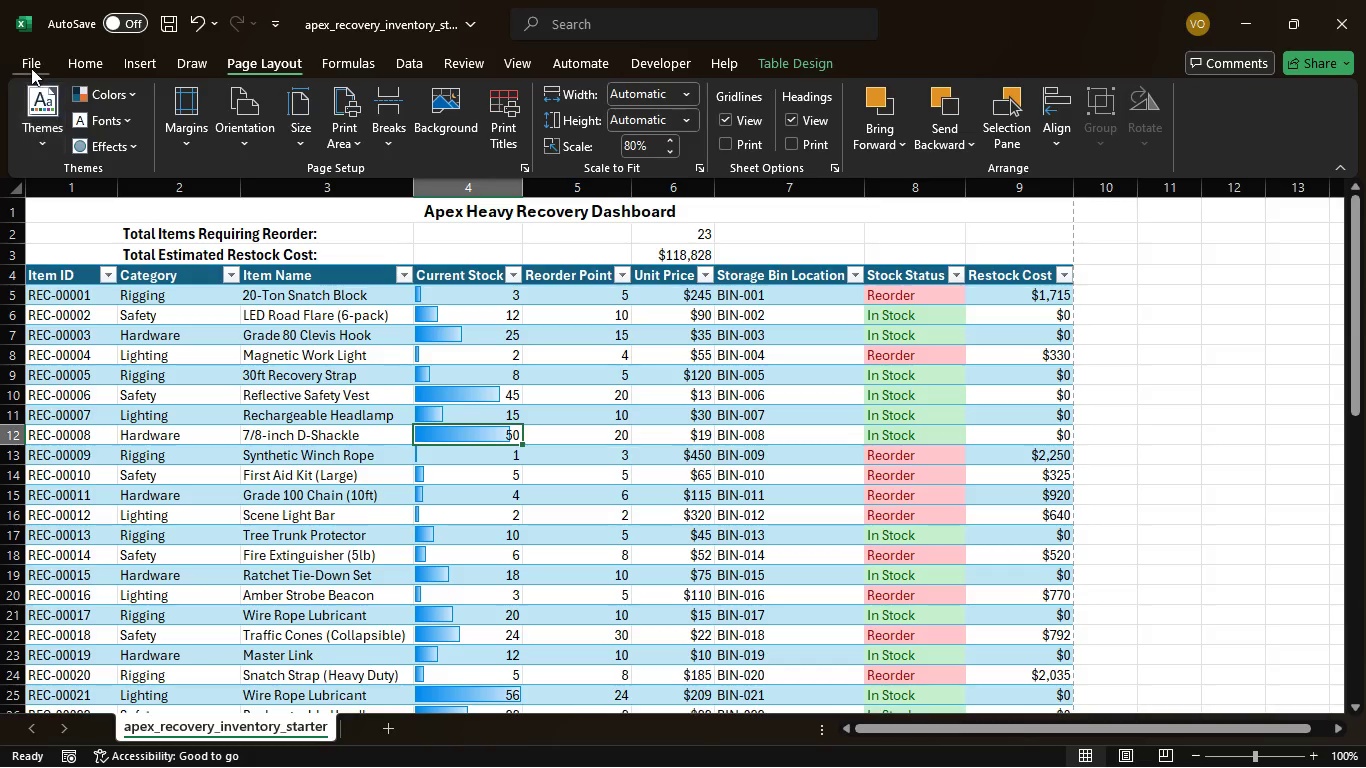 
left_click([29, 65])
 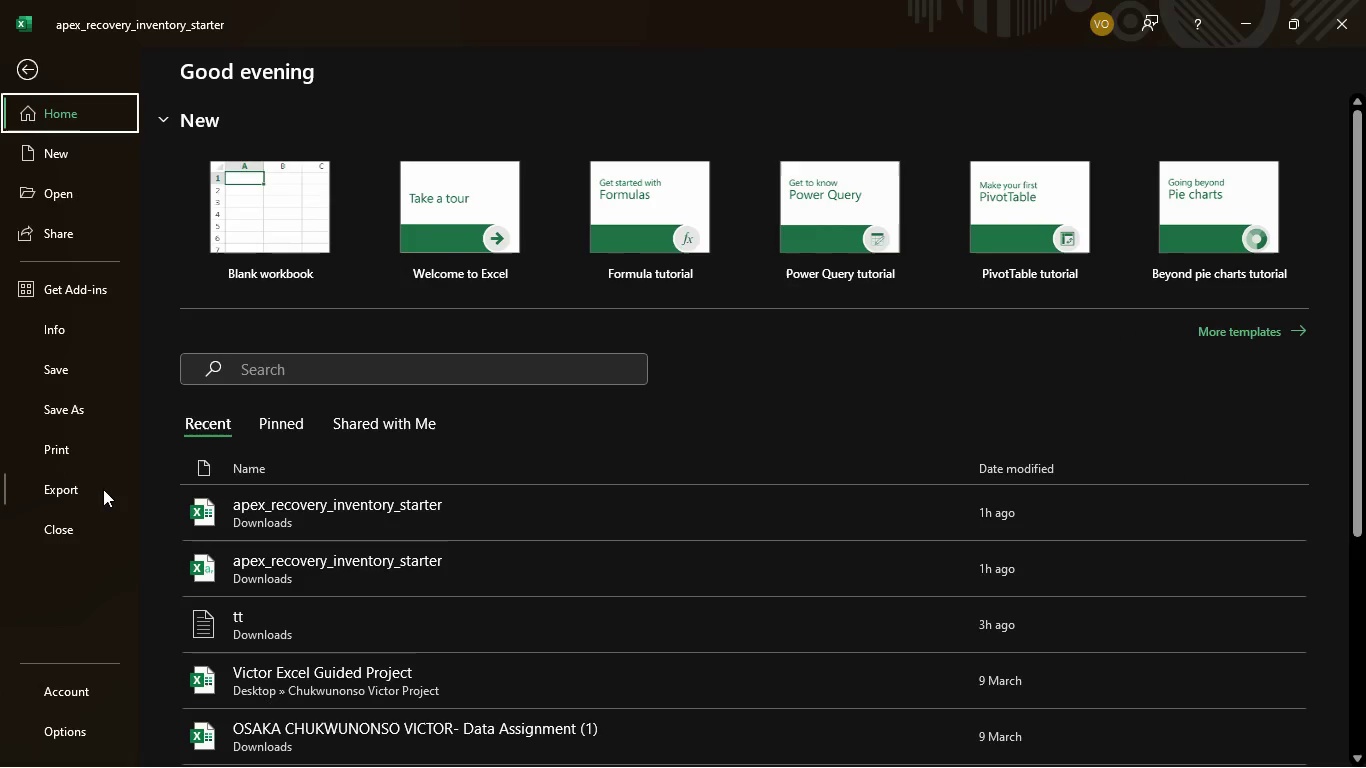 
left_click([91, 487])
 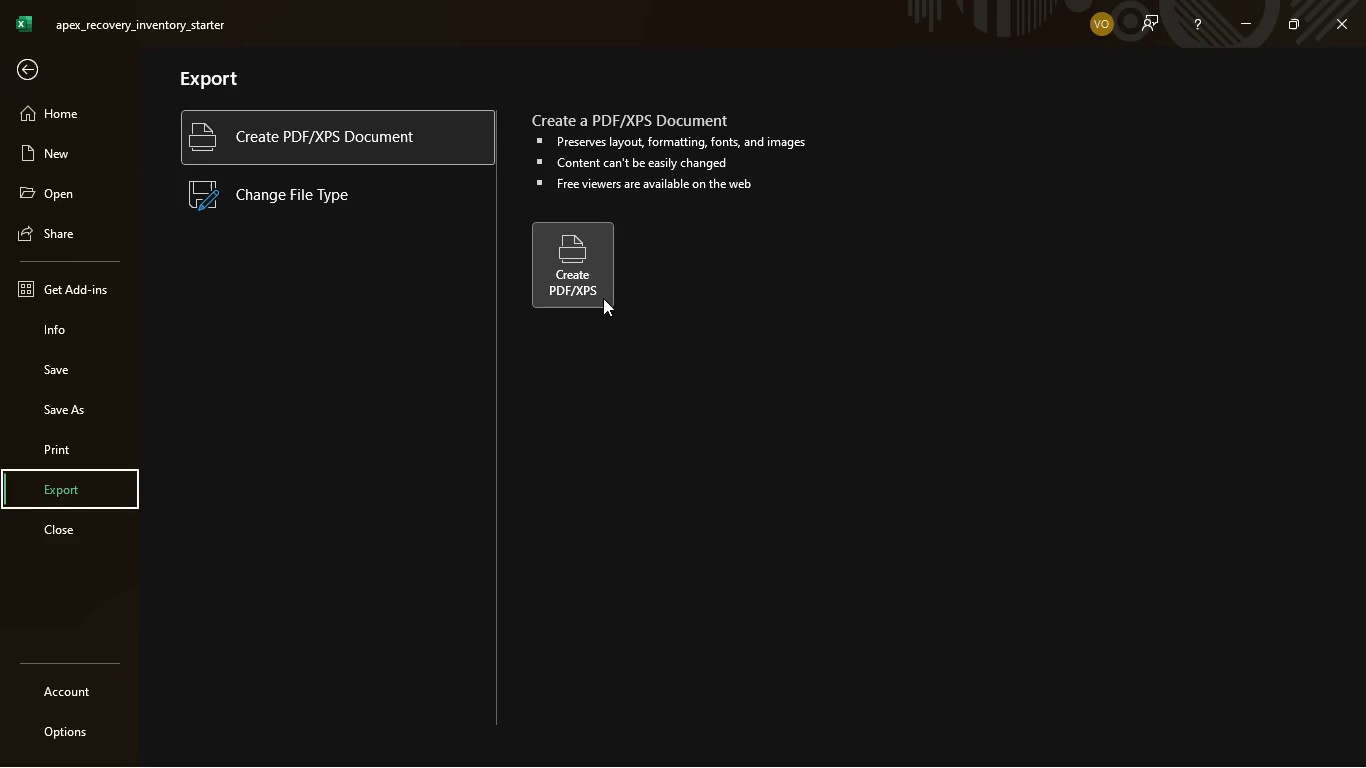 
left_click([600, 288])
 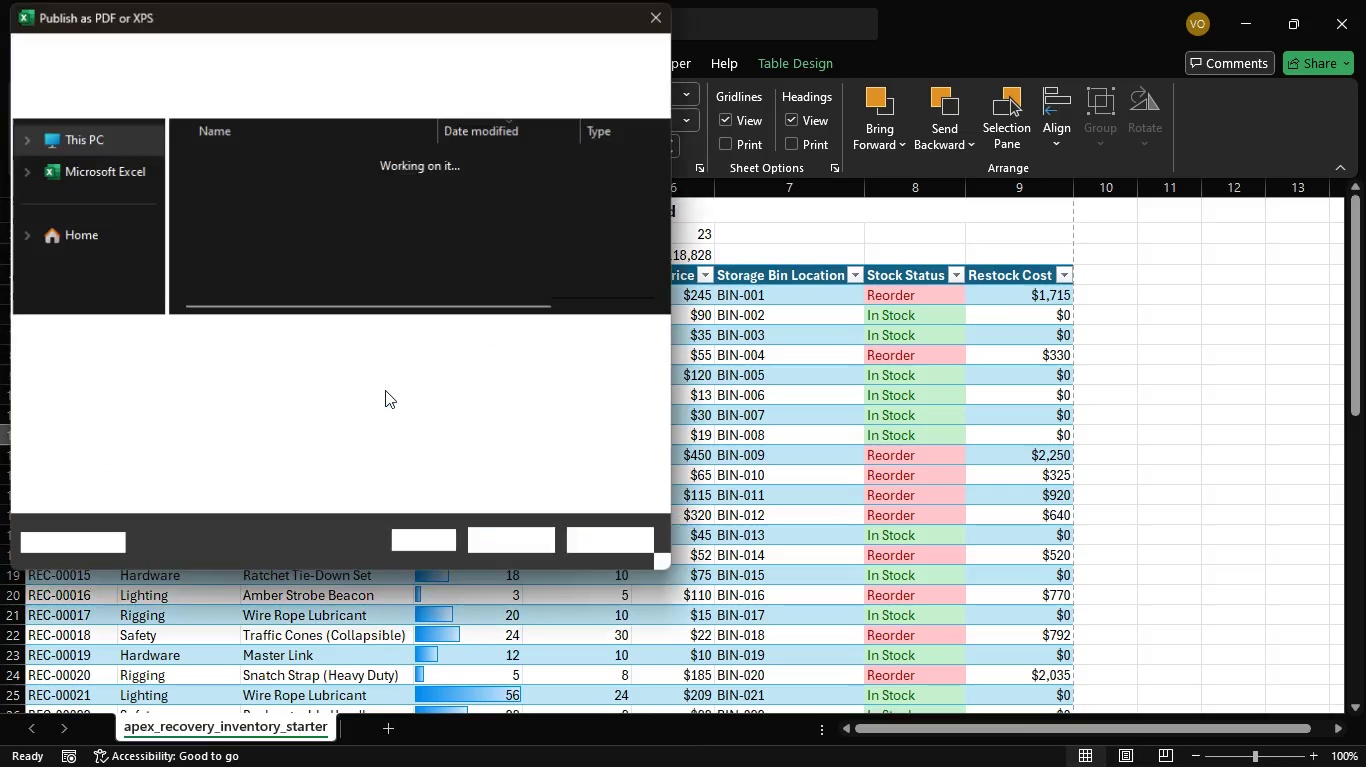 
wait(7.88)
 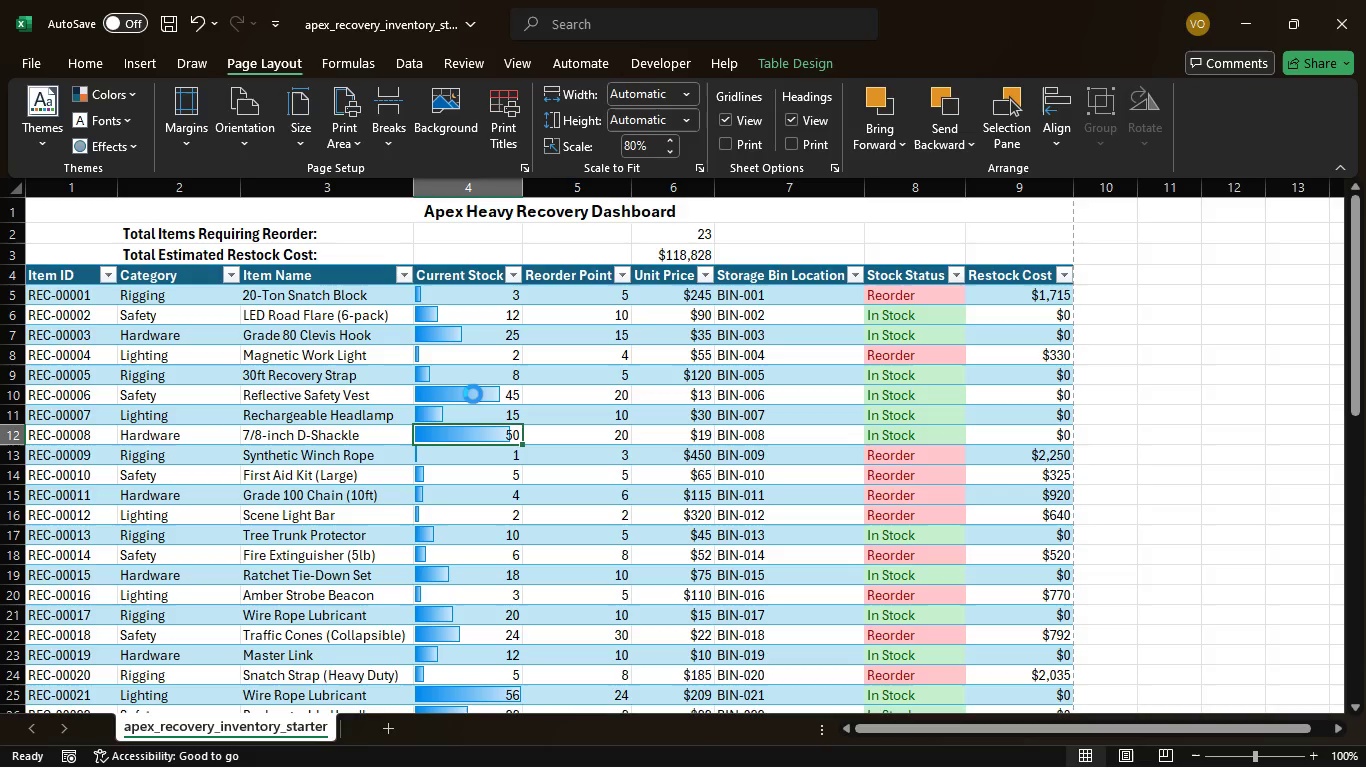 
left_click([430, 358])
 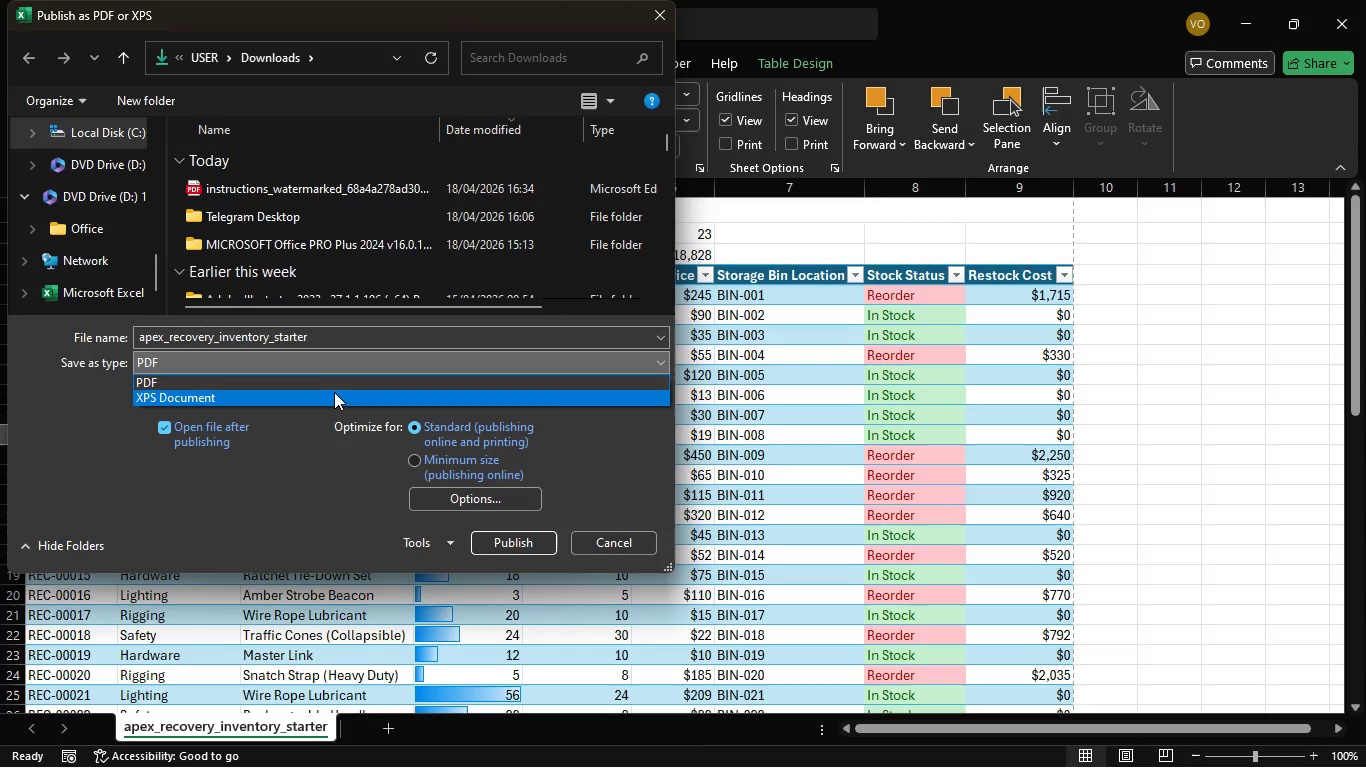 
left_click([334, 392])
 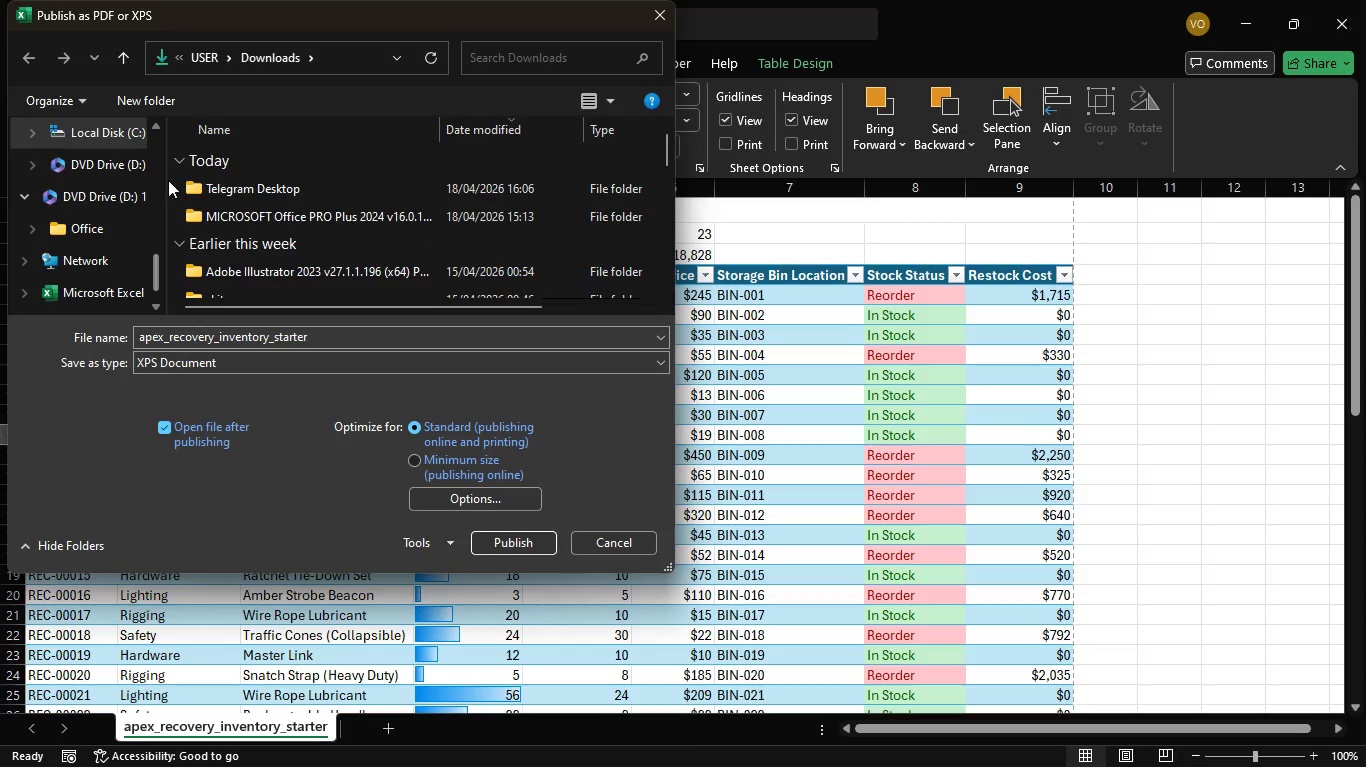 
scroll: coordinate [128, 160], scroll_direction: up, amount: 5.0
 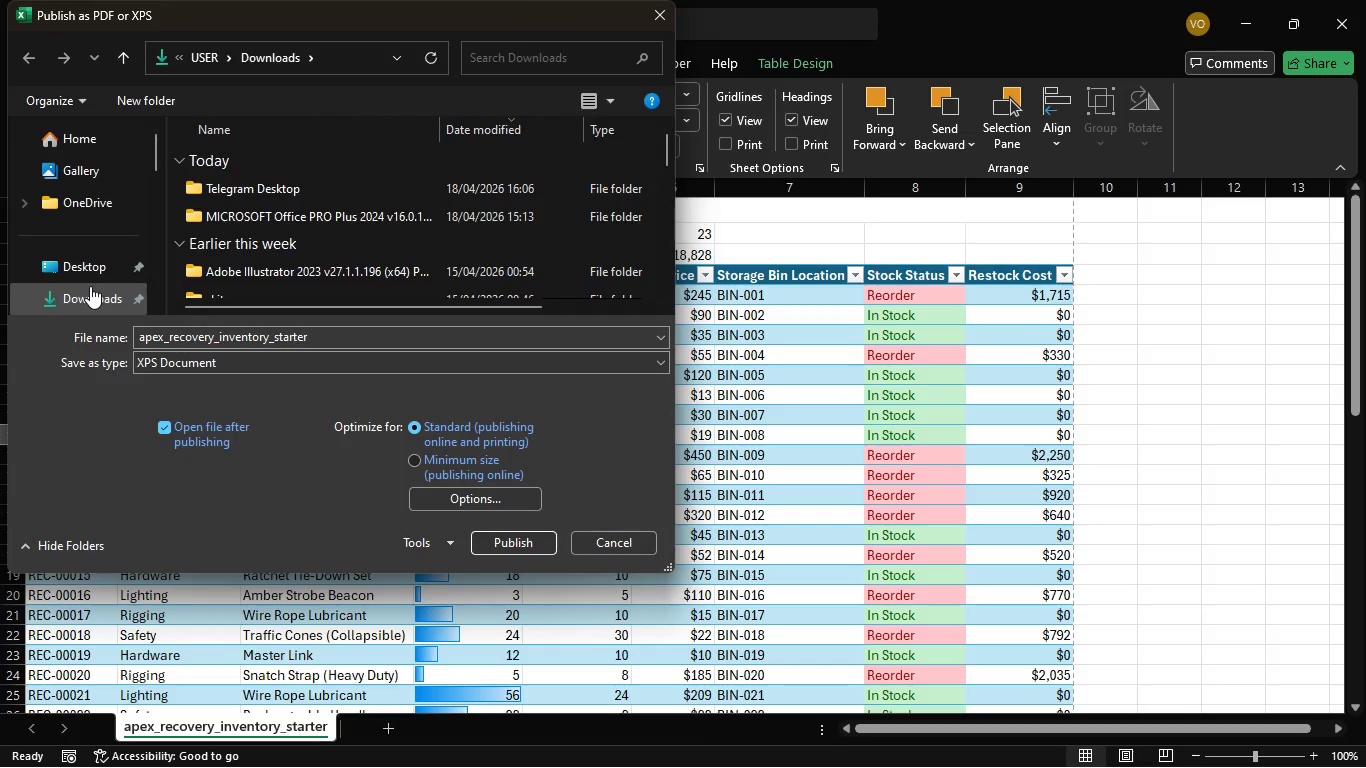 
scroll: coordinate [90, 286], scroll_direction: down, amount: 1.0
 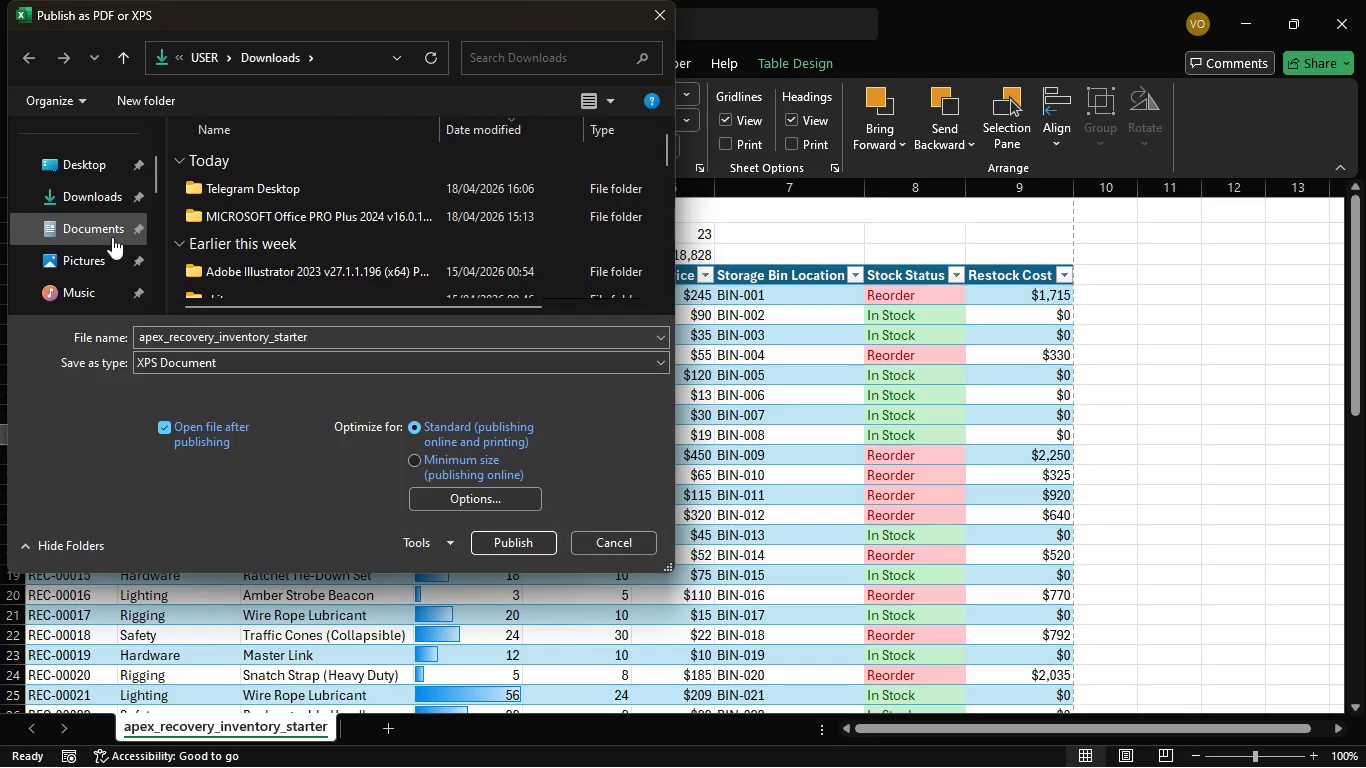 
left_click([112, 237])
 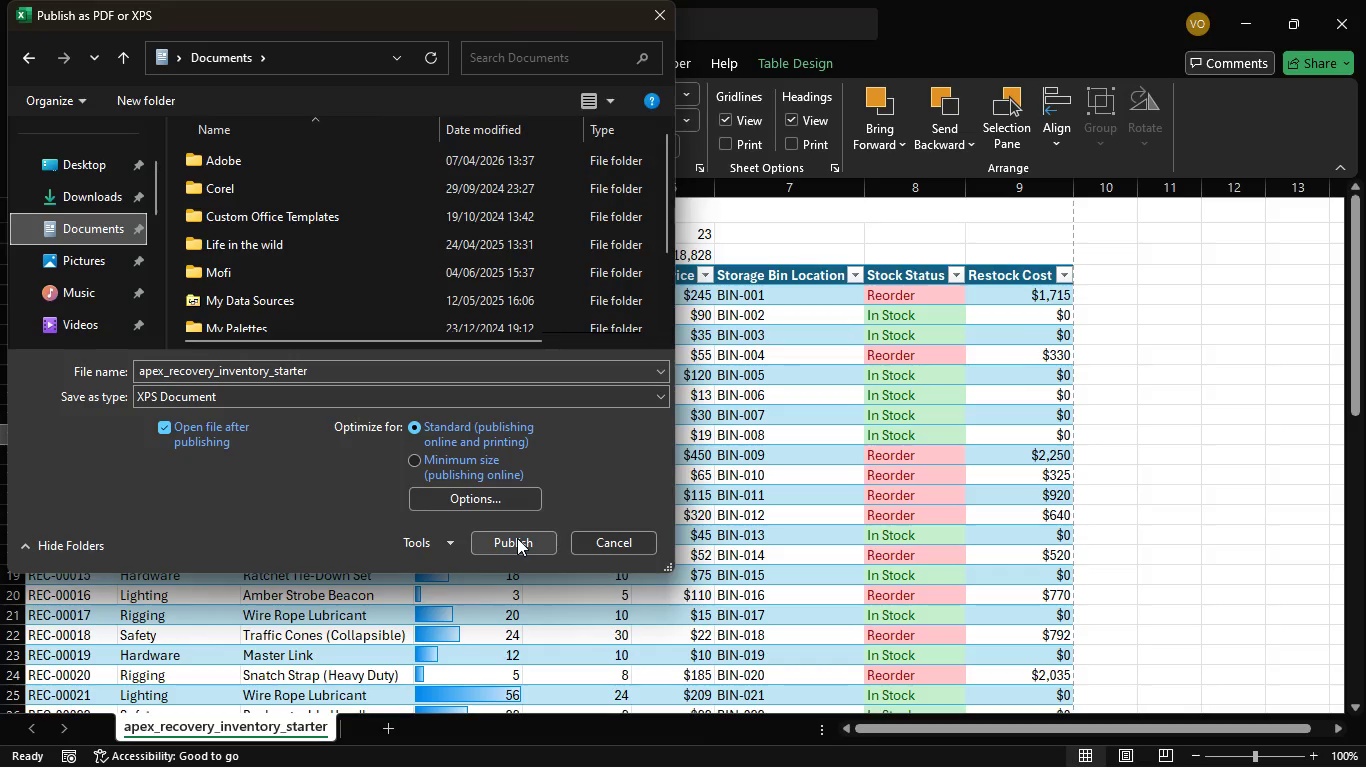 
left_click([517, 538])
 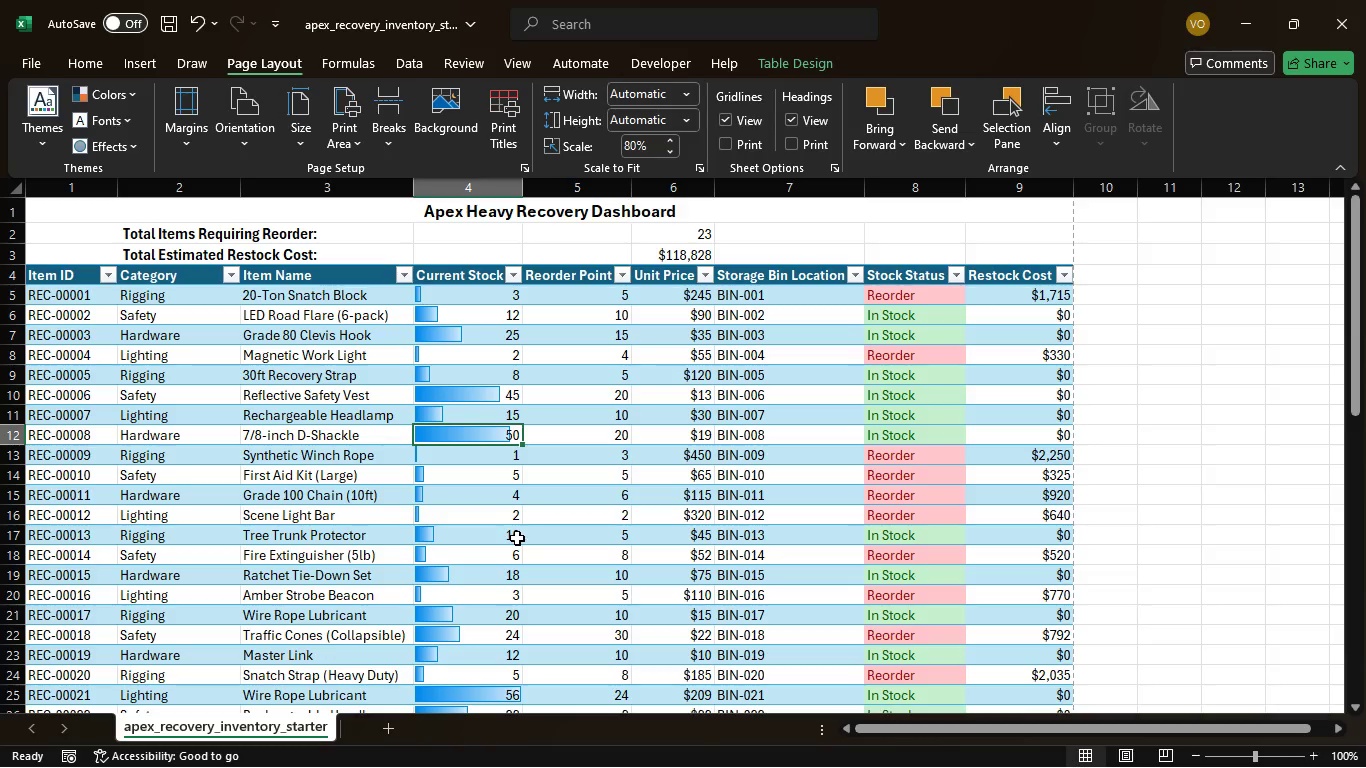 
wait(8.89)
 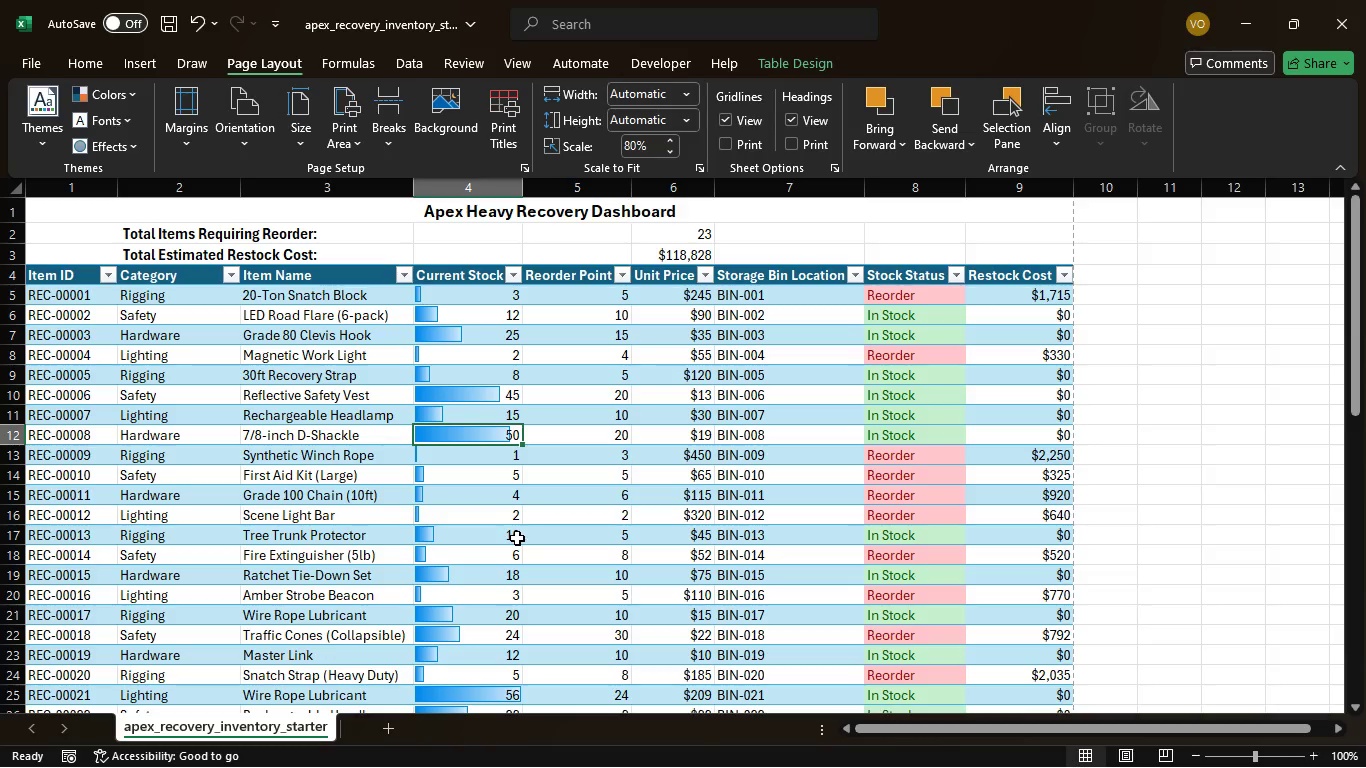 
scroll: coordinate [624, 429], scroll_direction: down, amount: 5.0
 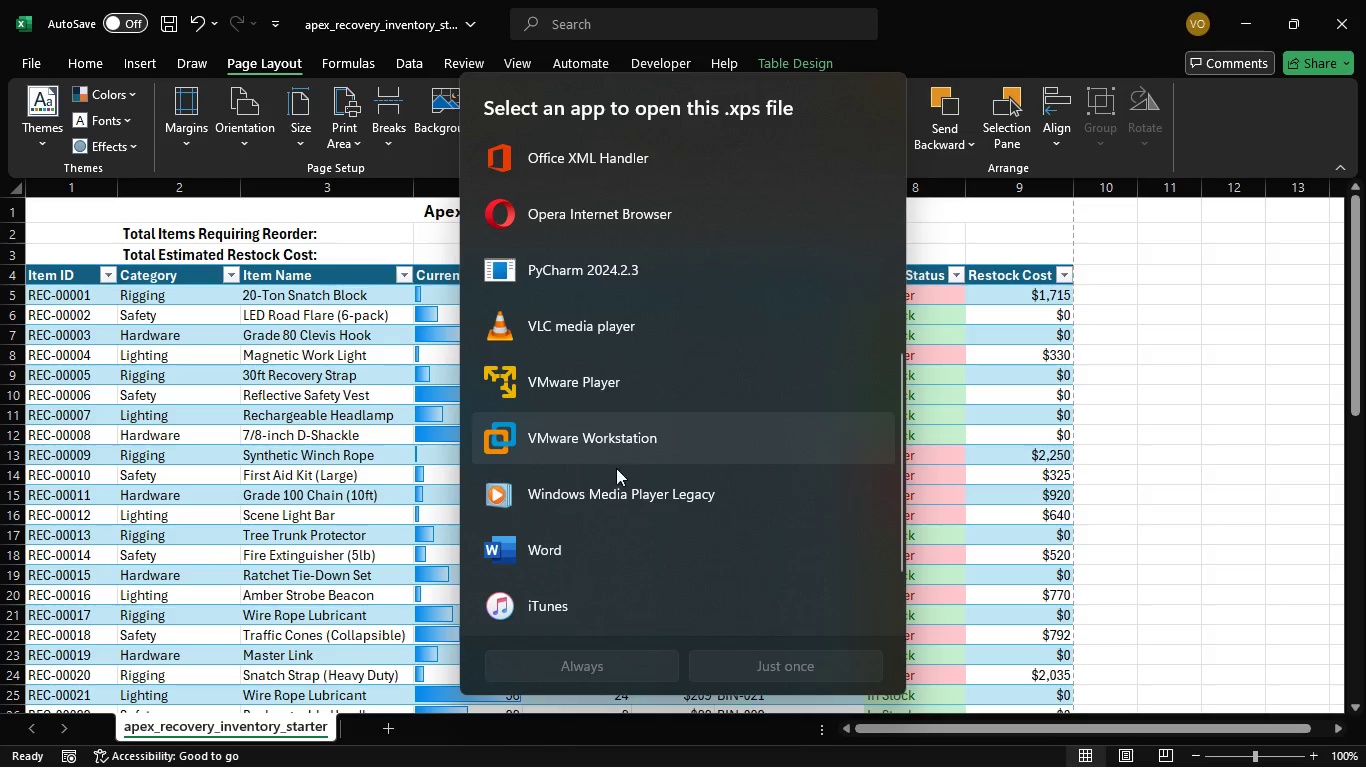 
scroll: coordinate [604, 470], scroll_direction: up, amount: 2.0
 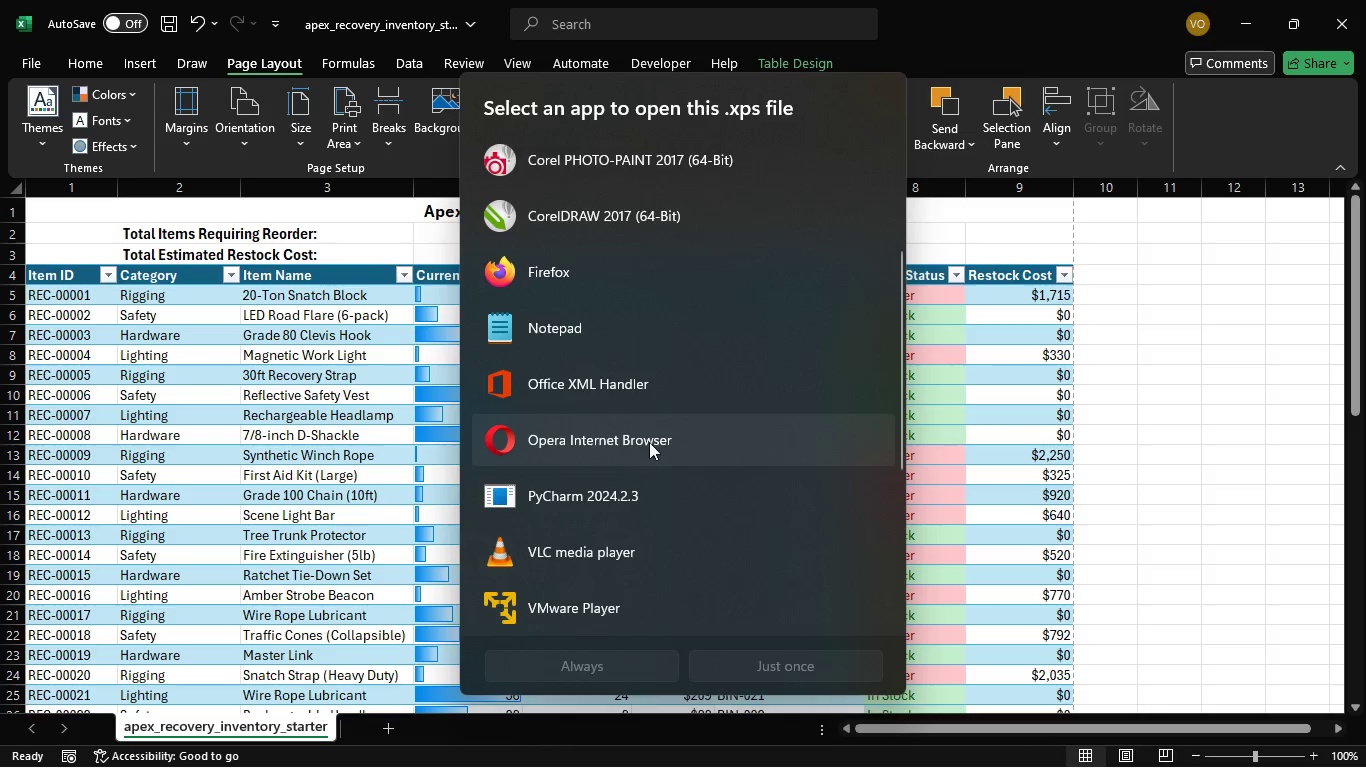 
wait(5.12)
 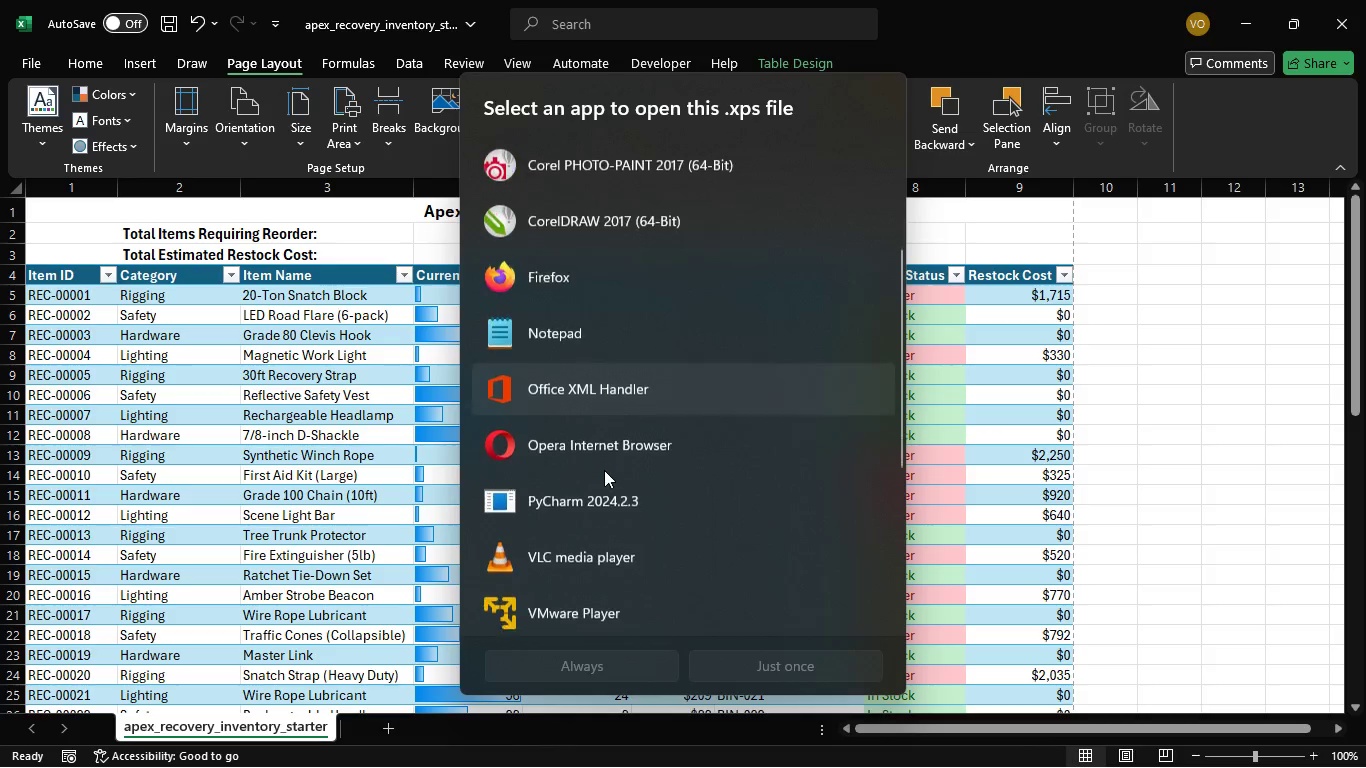 
scroll: coordinate [630, 494], scroll_direction: down, amount: 4.0
 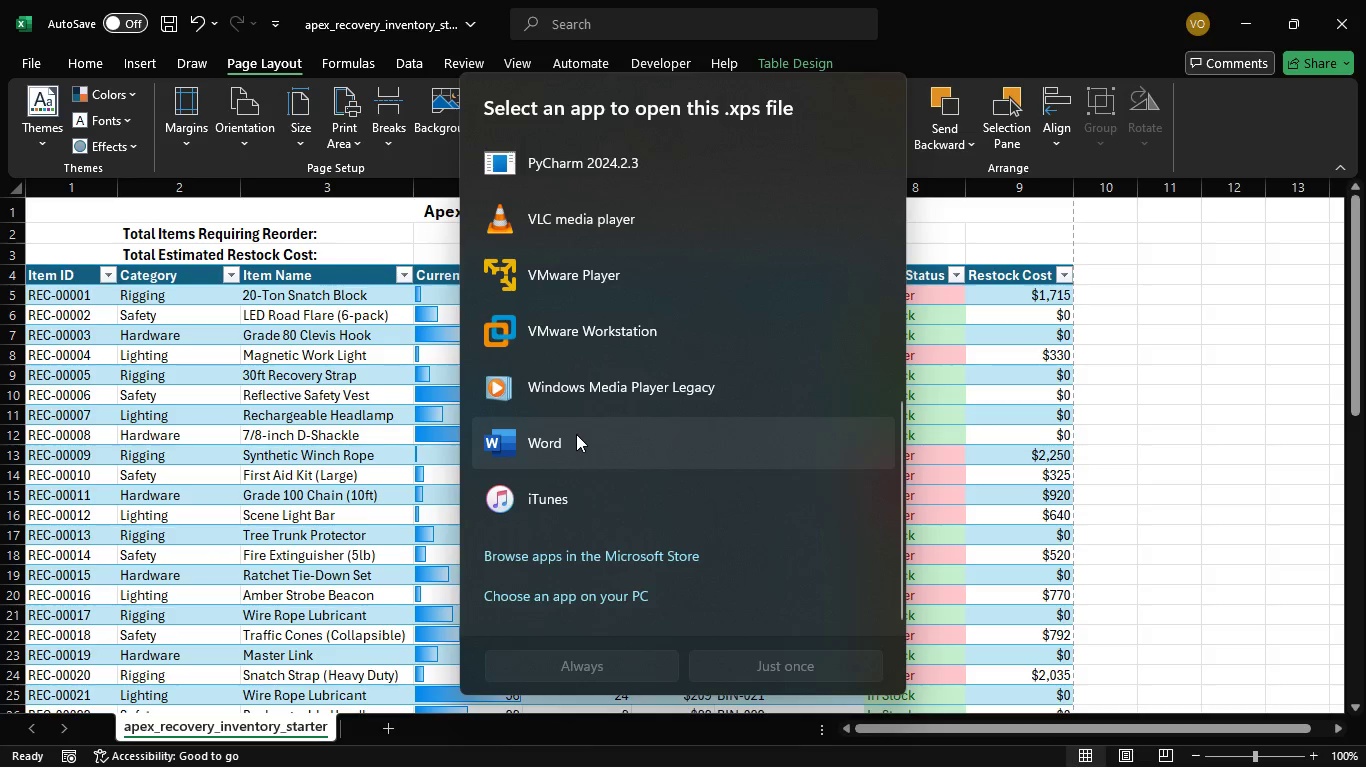 
left_click([576, 434])
 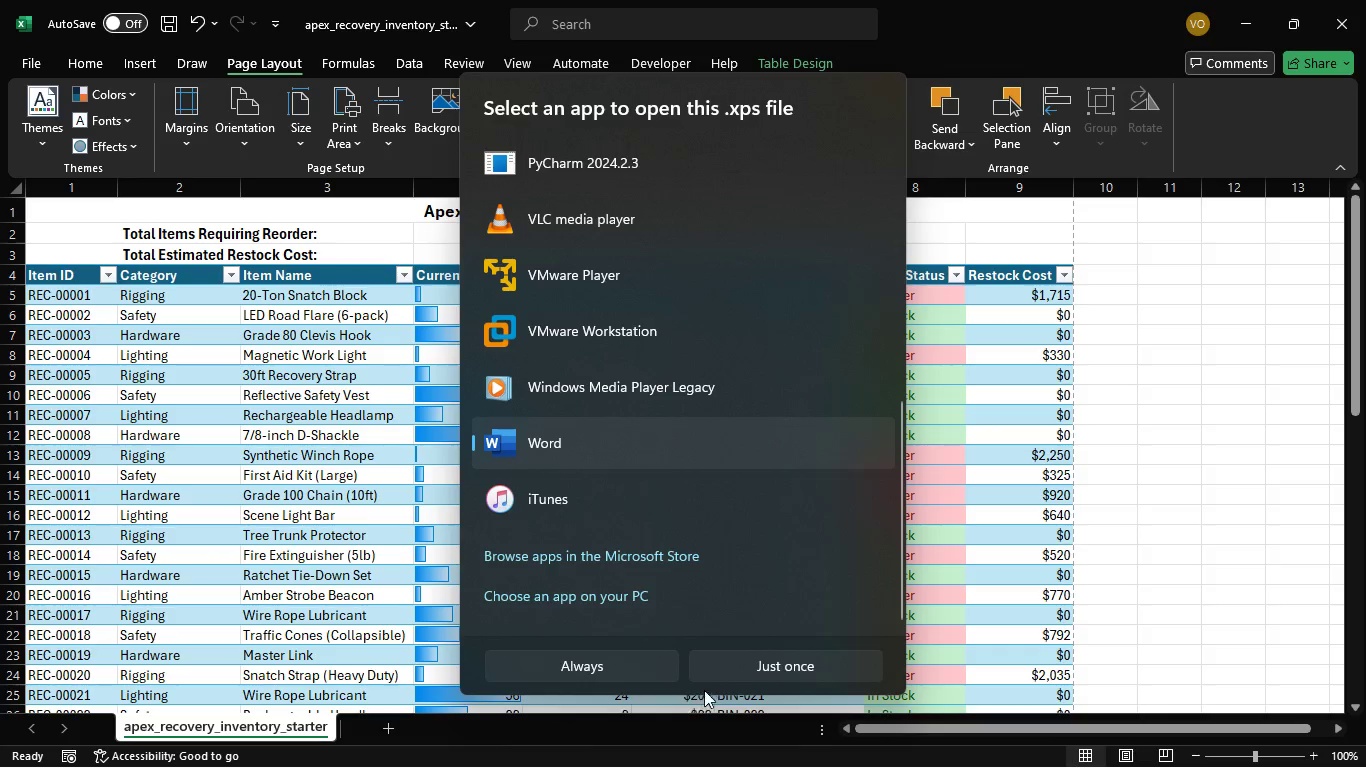 
left_click([724, 669])
 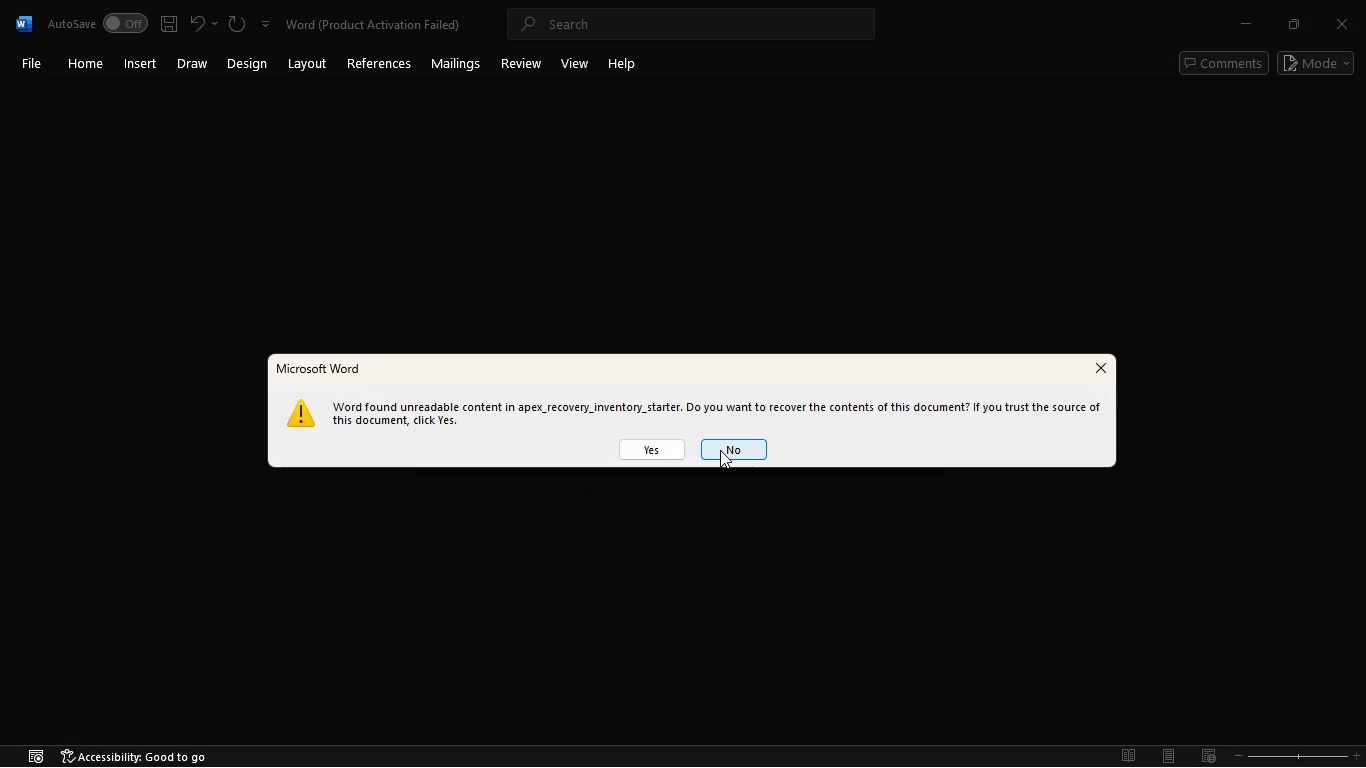 
wait(26.42)
 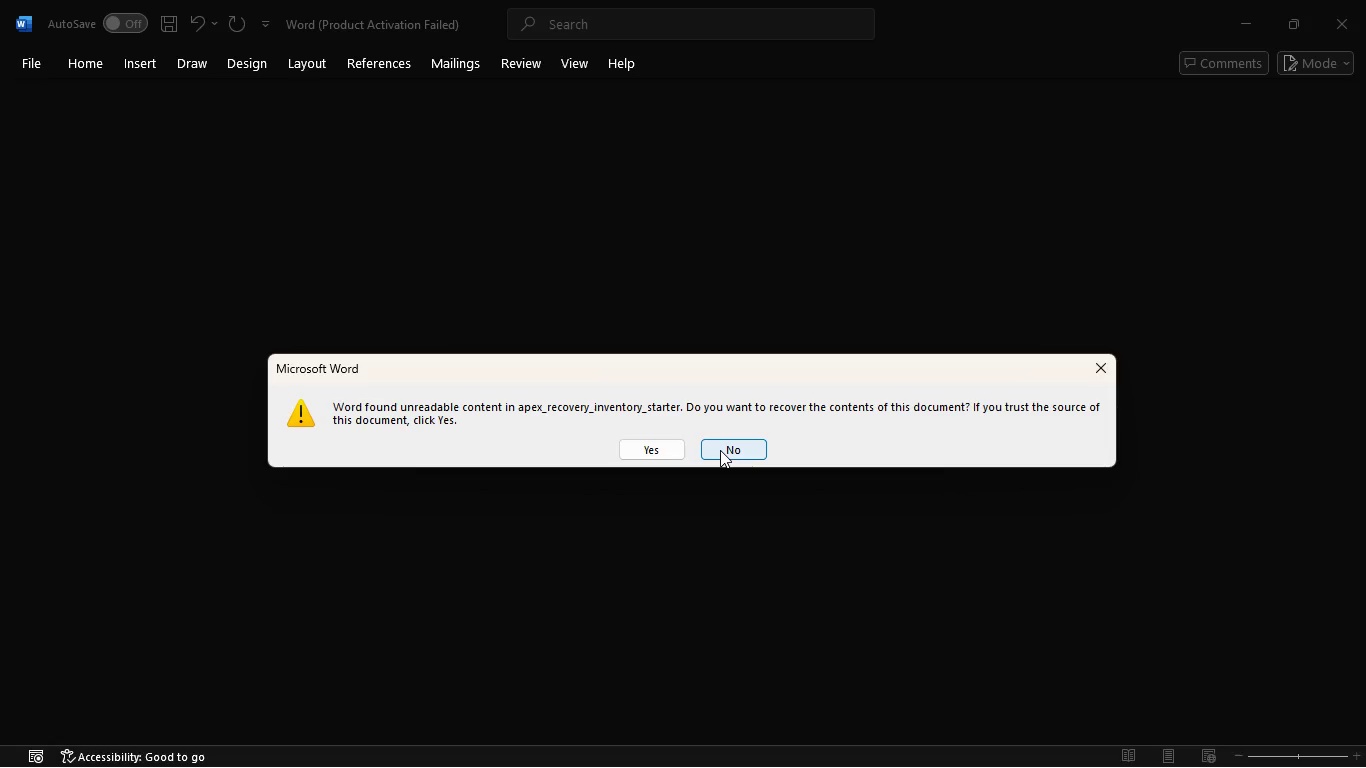 
left_click([720, 450])
 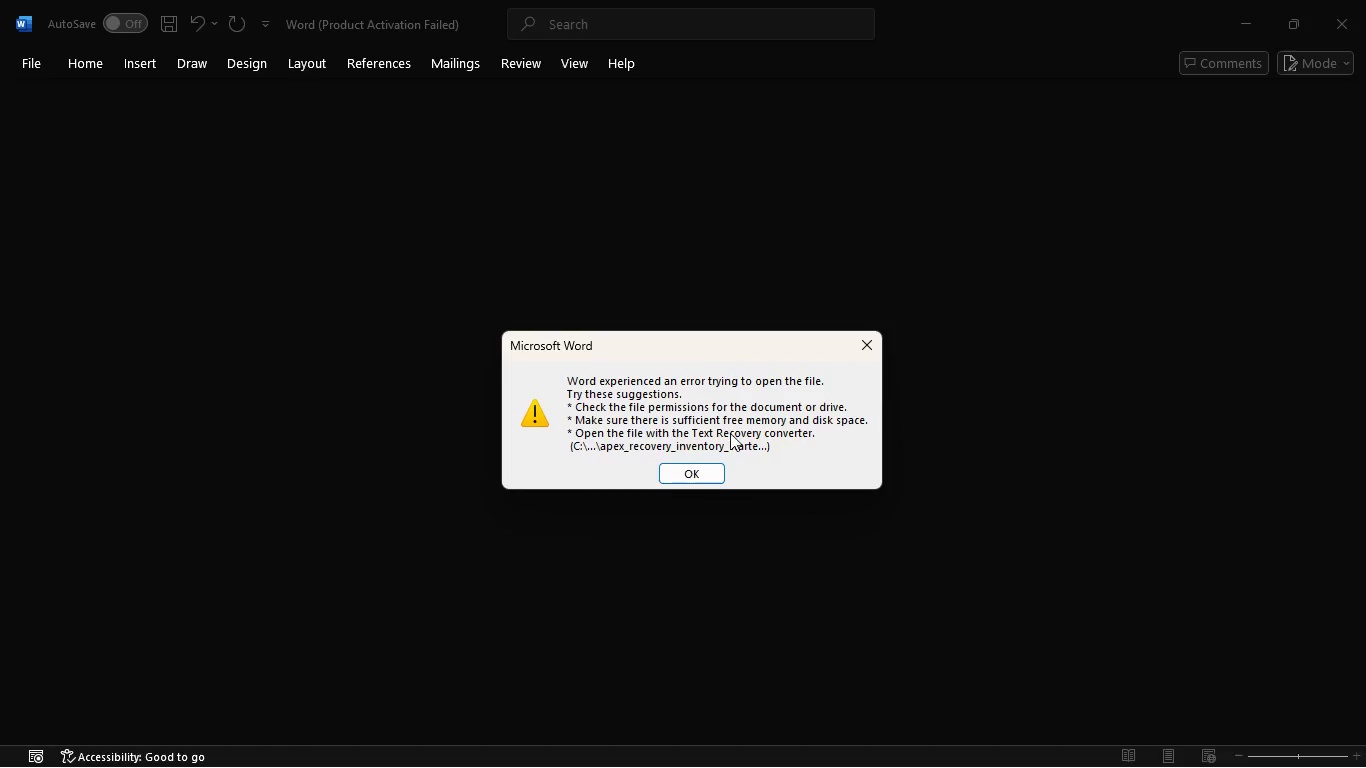 
left_click([851, 343])
 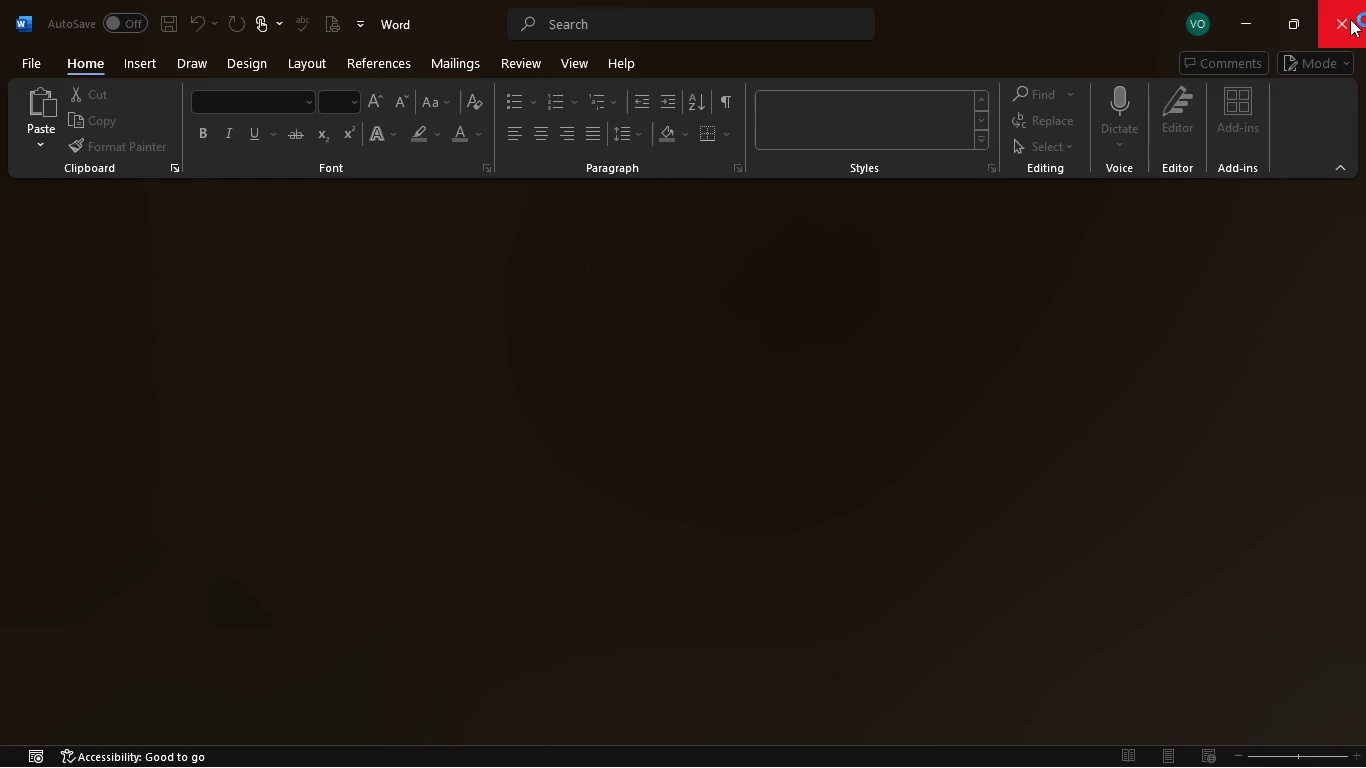 
left_click([1350, 19])
 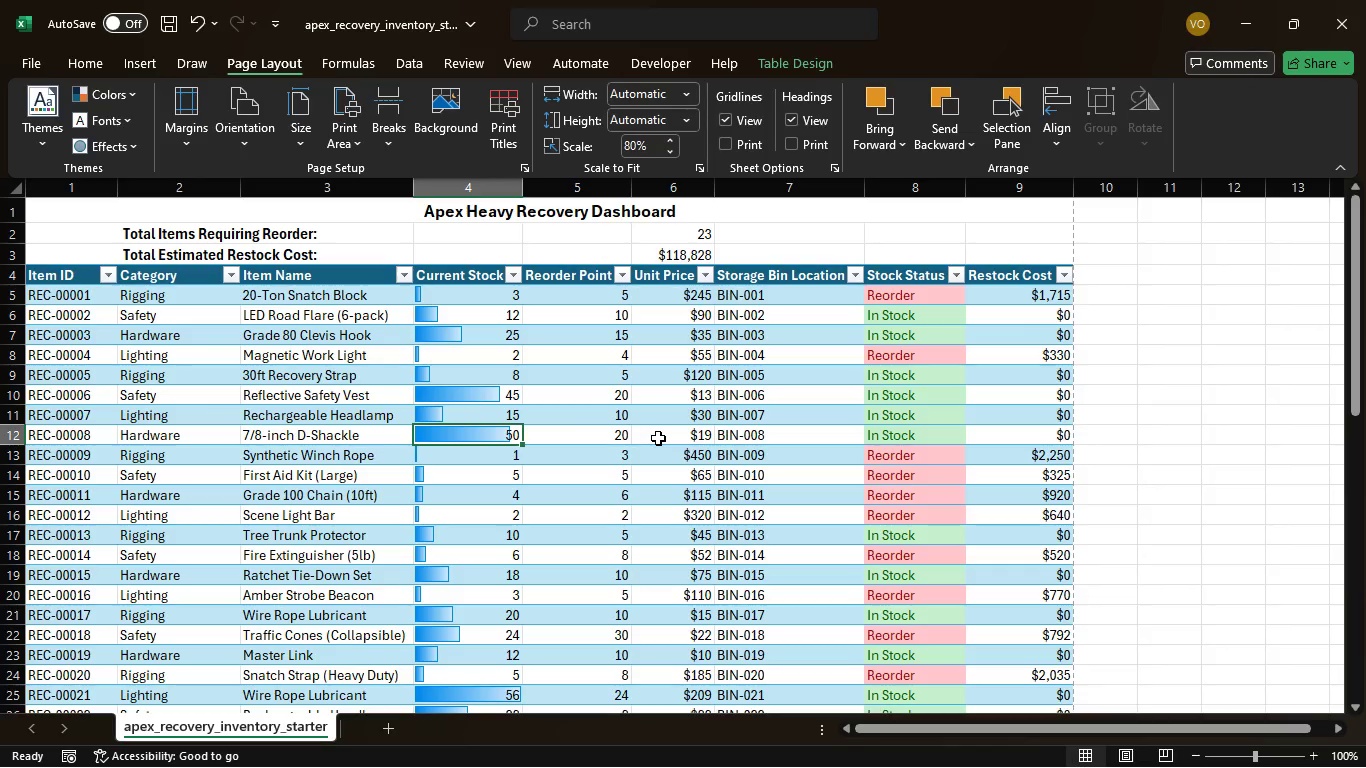 
scroll: coordinate [658, 438], scroll_direction: down, amount: 2.0
 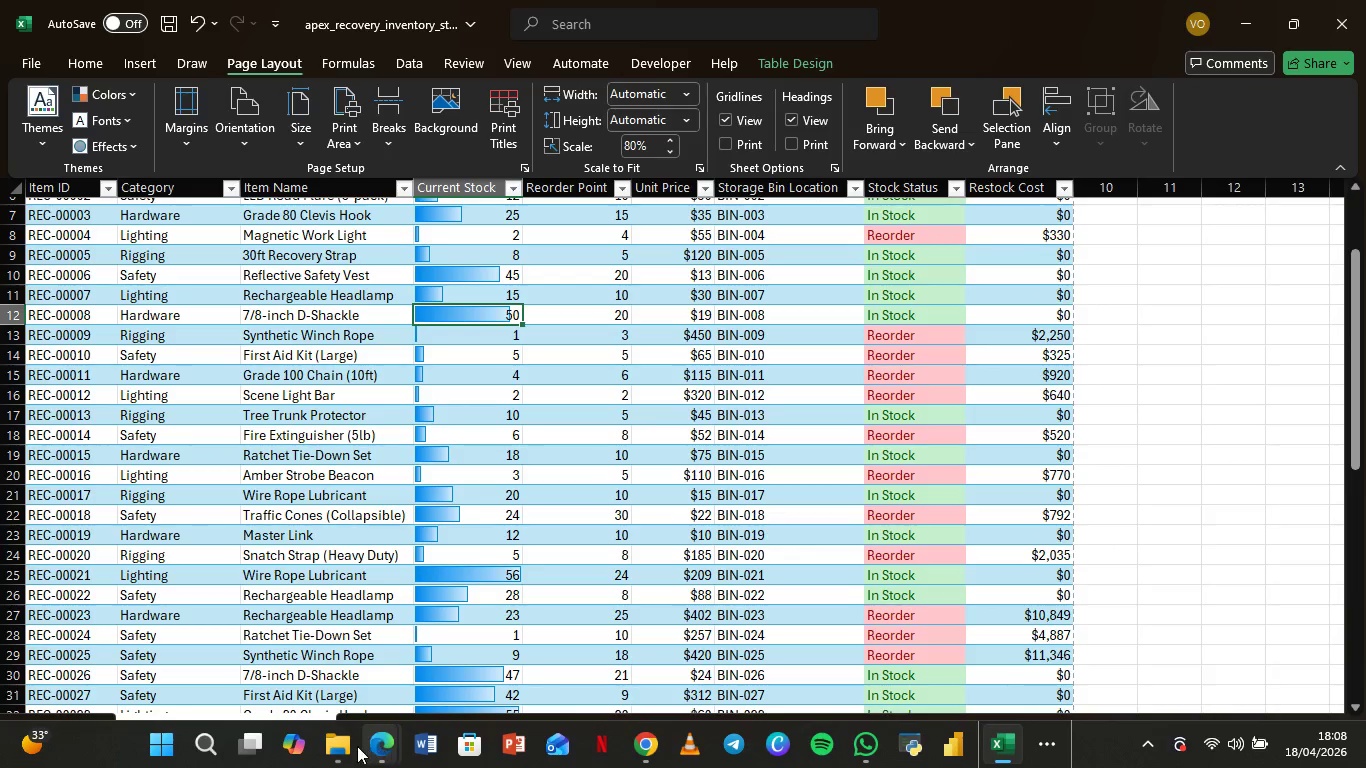 
left_click([335, 746])
 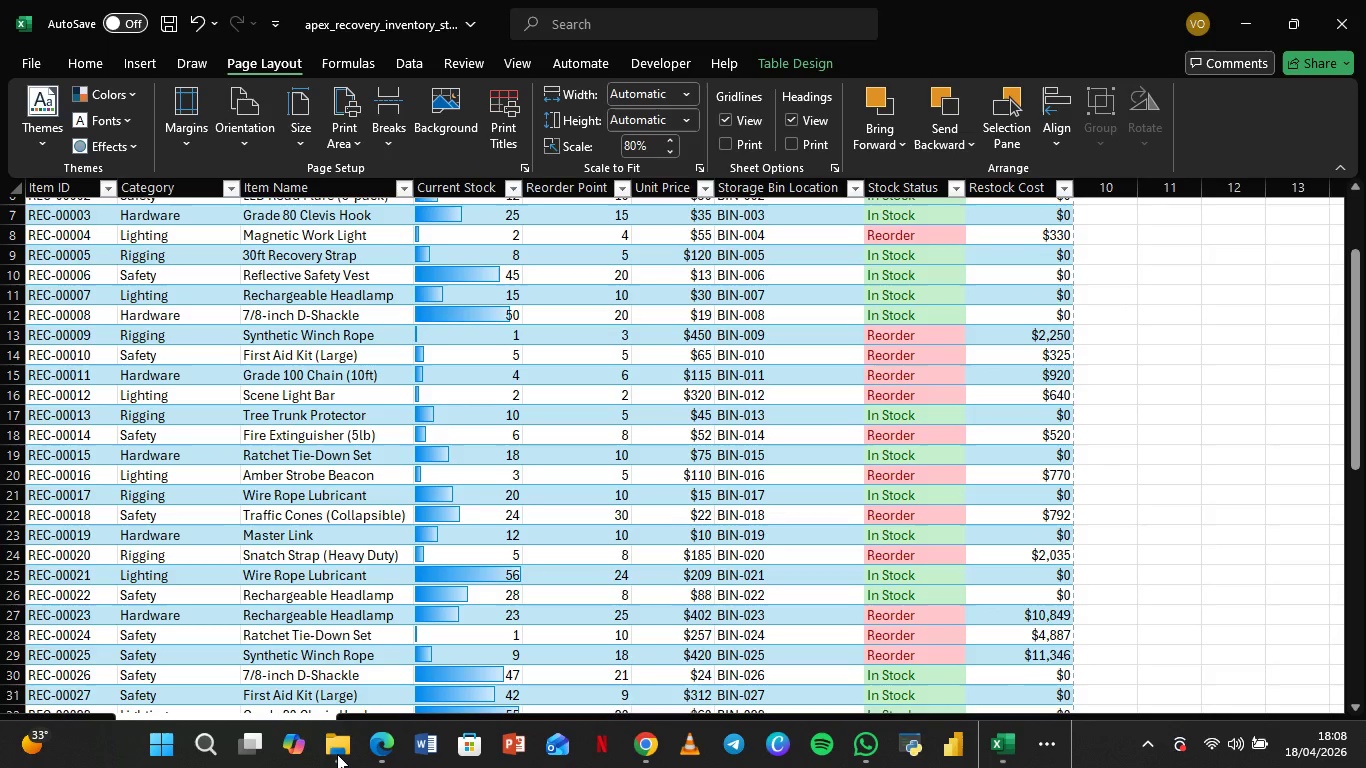 
left_click([337, 754])
 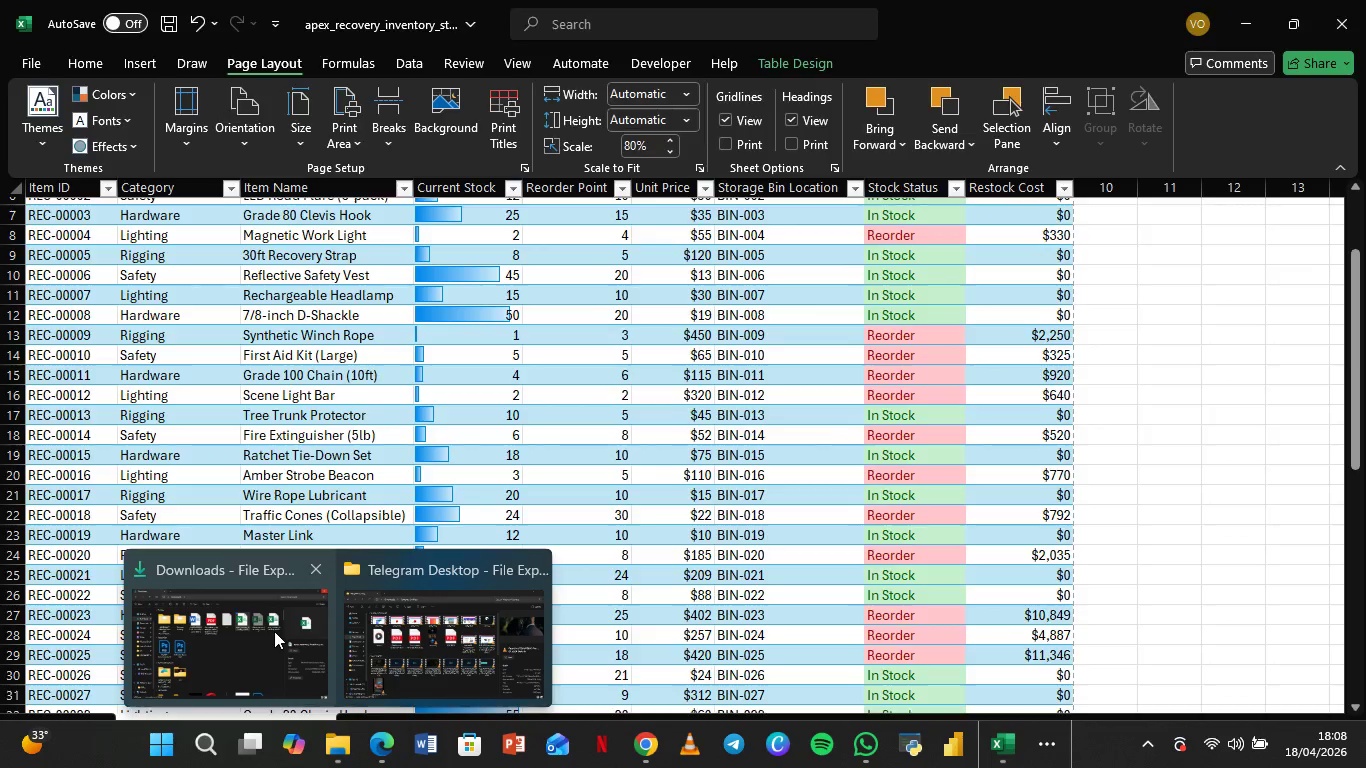 
left_click([274, 631])
 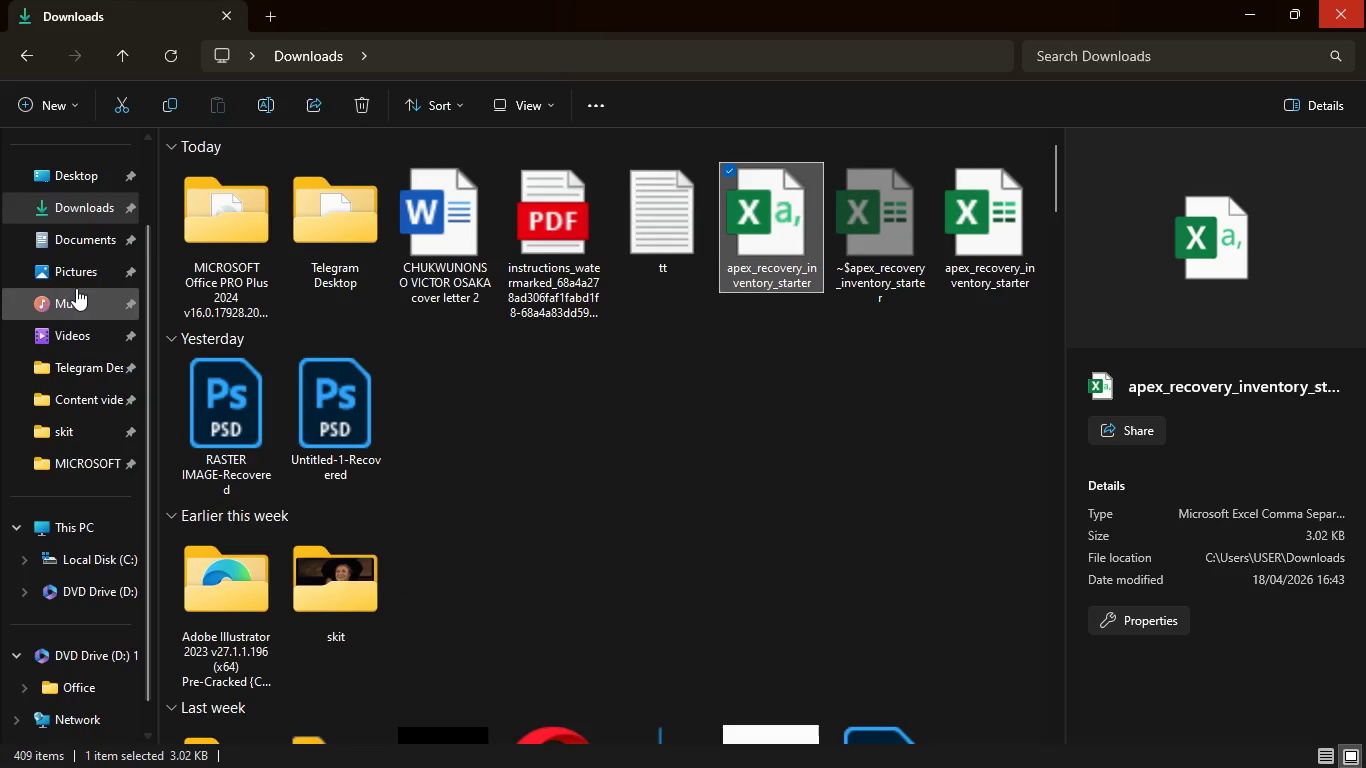 
left_click([87, 244])
 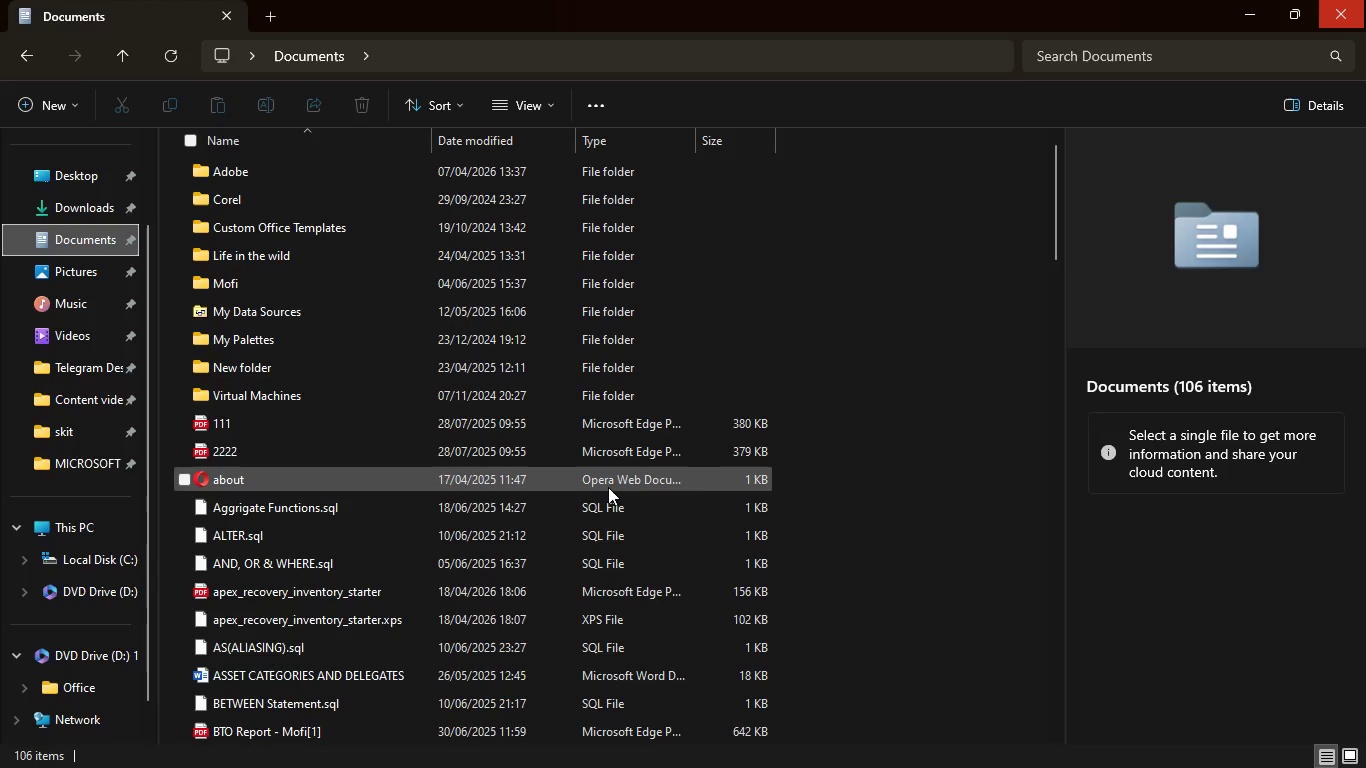 
scroll: coordinate [609, 486], scroll_direction: down, amount: 6.0
 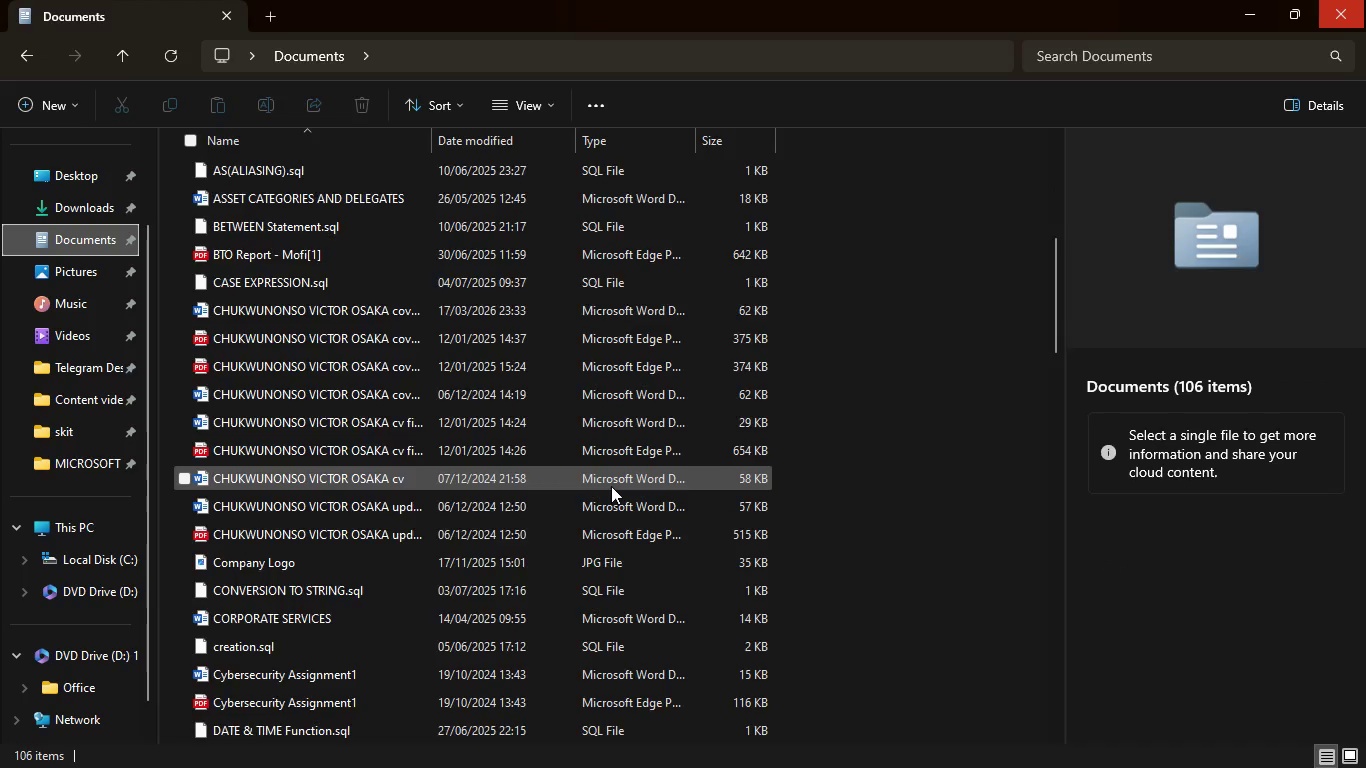 
scroll: coordinate [611, 486], scroll_direction: up, amount: 5.0
 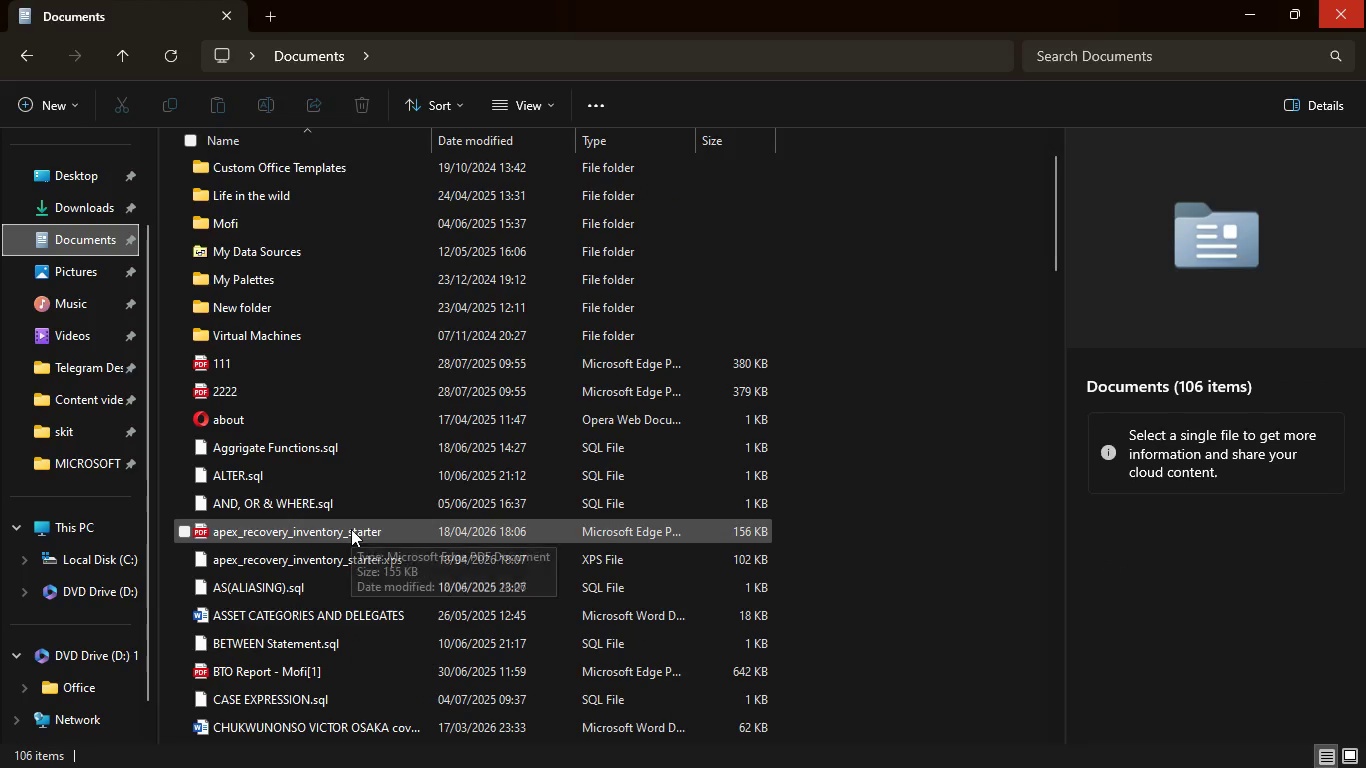 
scroll: coordinate [391, 401], scroll_direction: down, amount: 30.0
 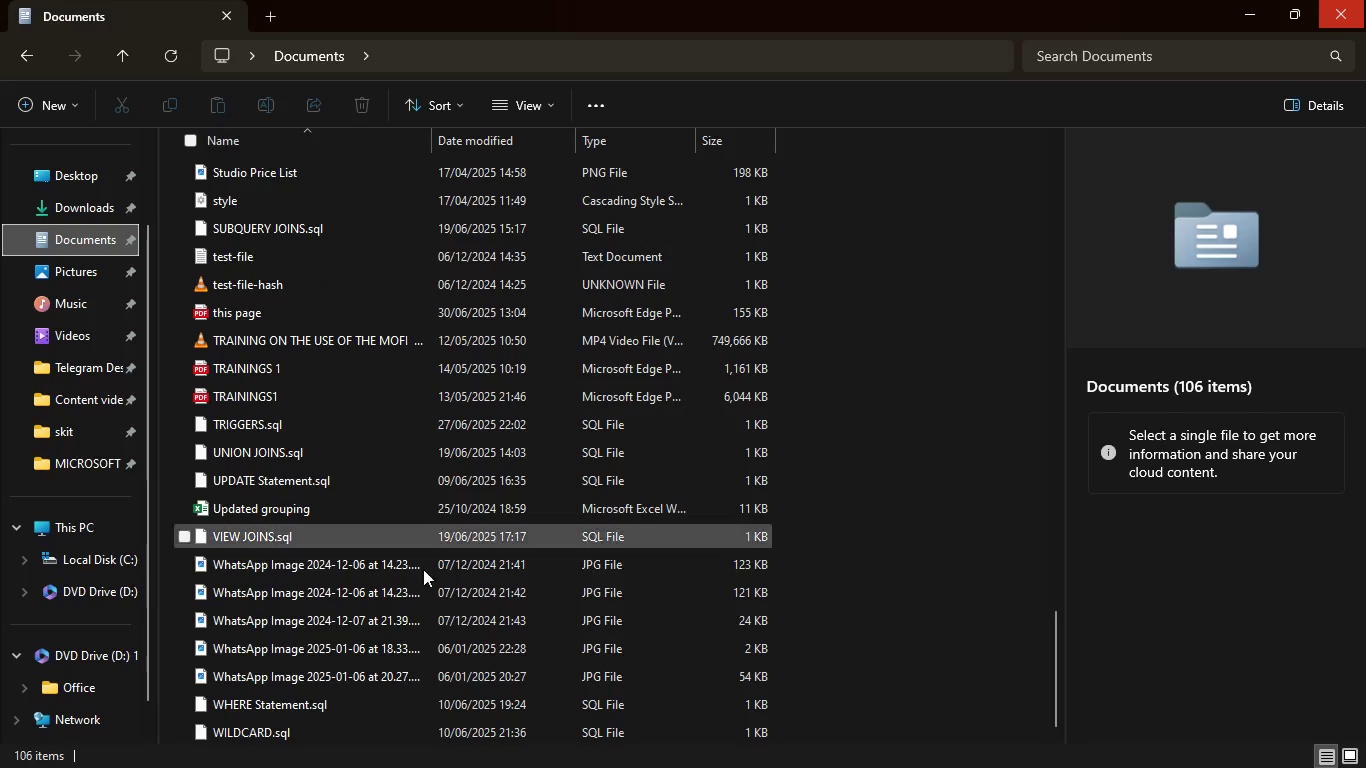 
scroll: coordinate [429, 567], scroll_direction: up, amount: 13.0
 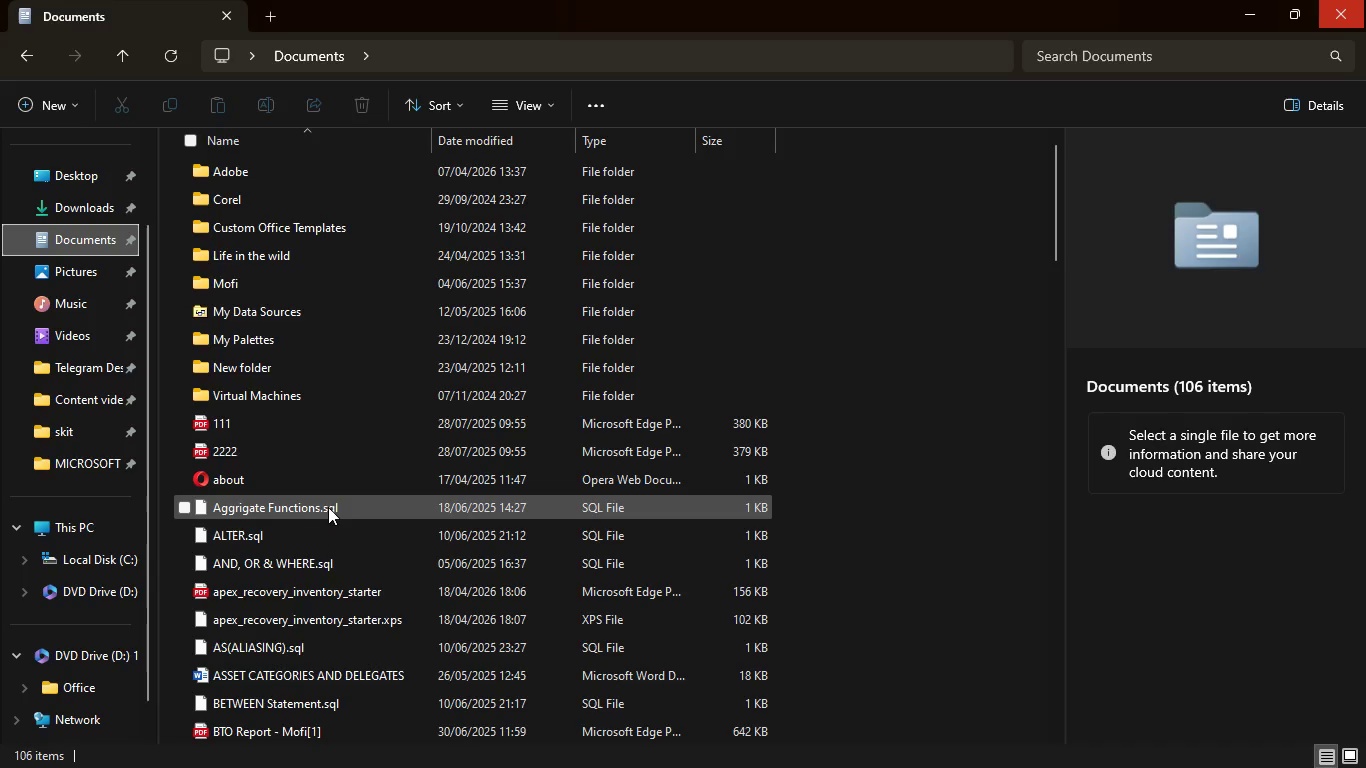 
mouse_move([350, 608])
 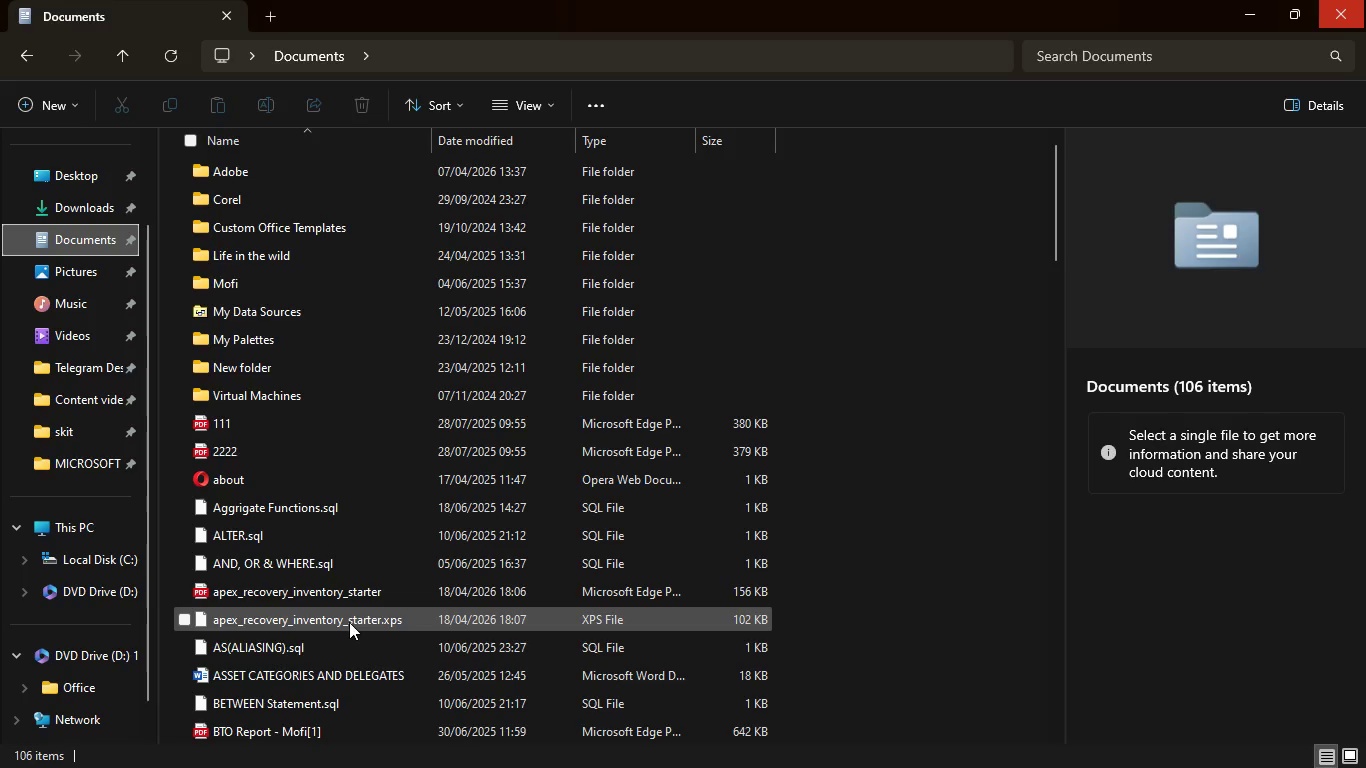 
mouse_move([371, 608])
 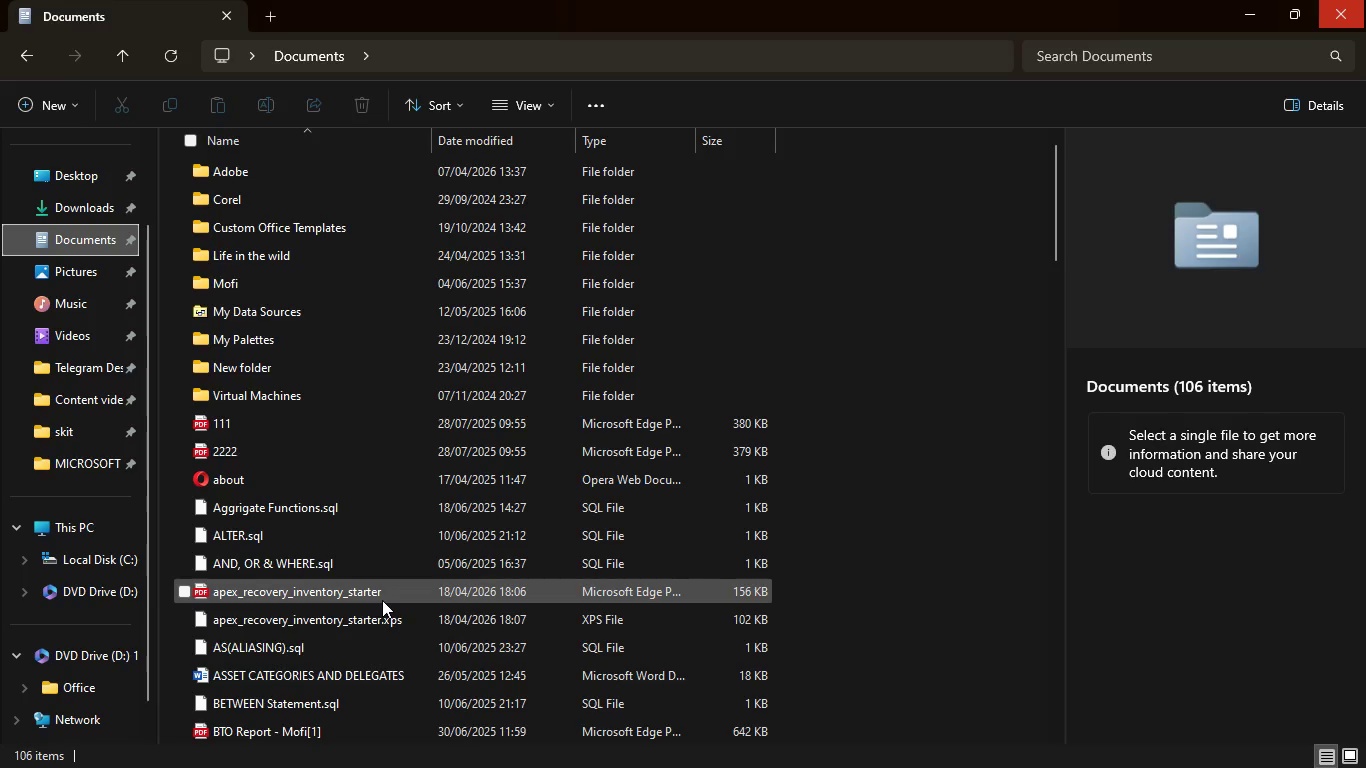 
mouse_move([392, 594])
 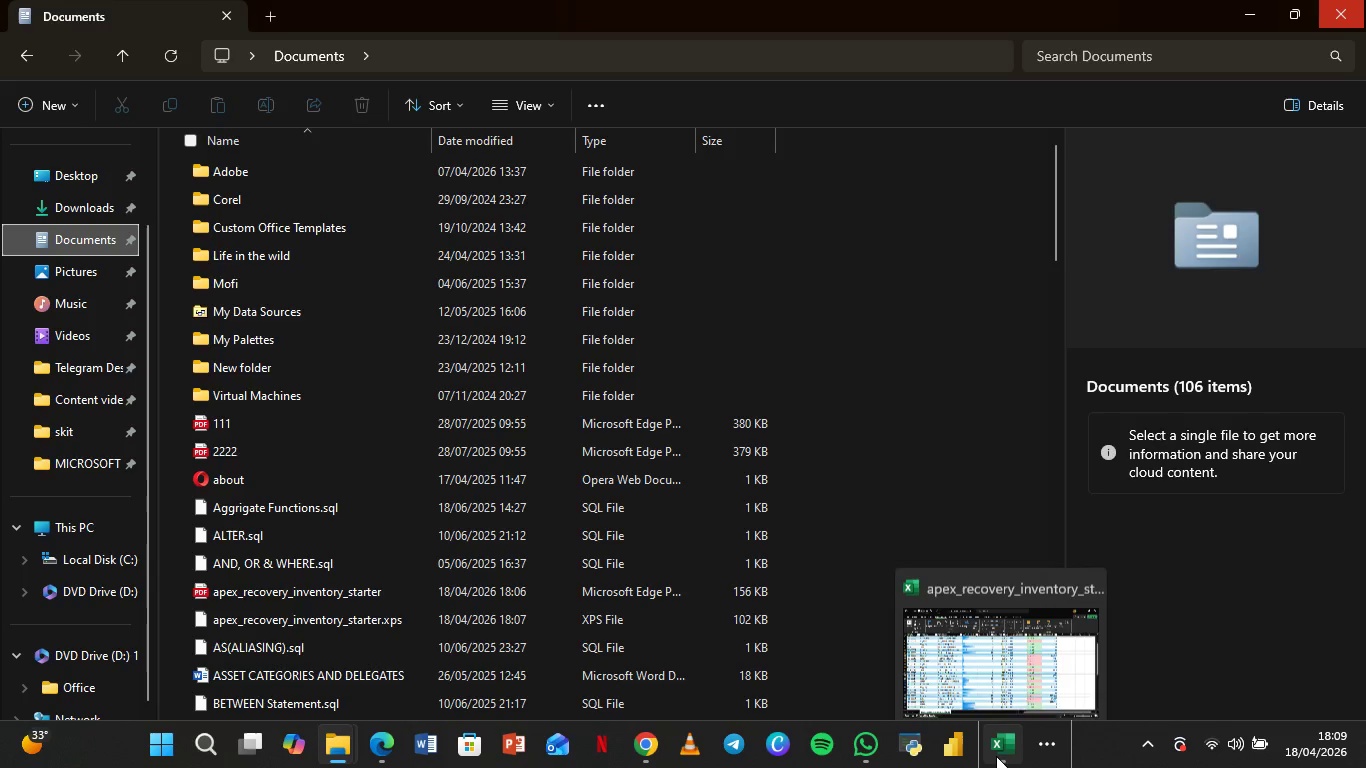 
left_click([1026, 666])
 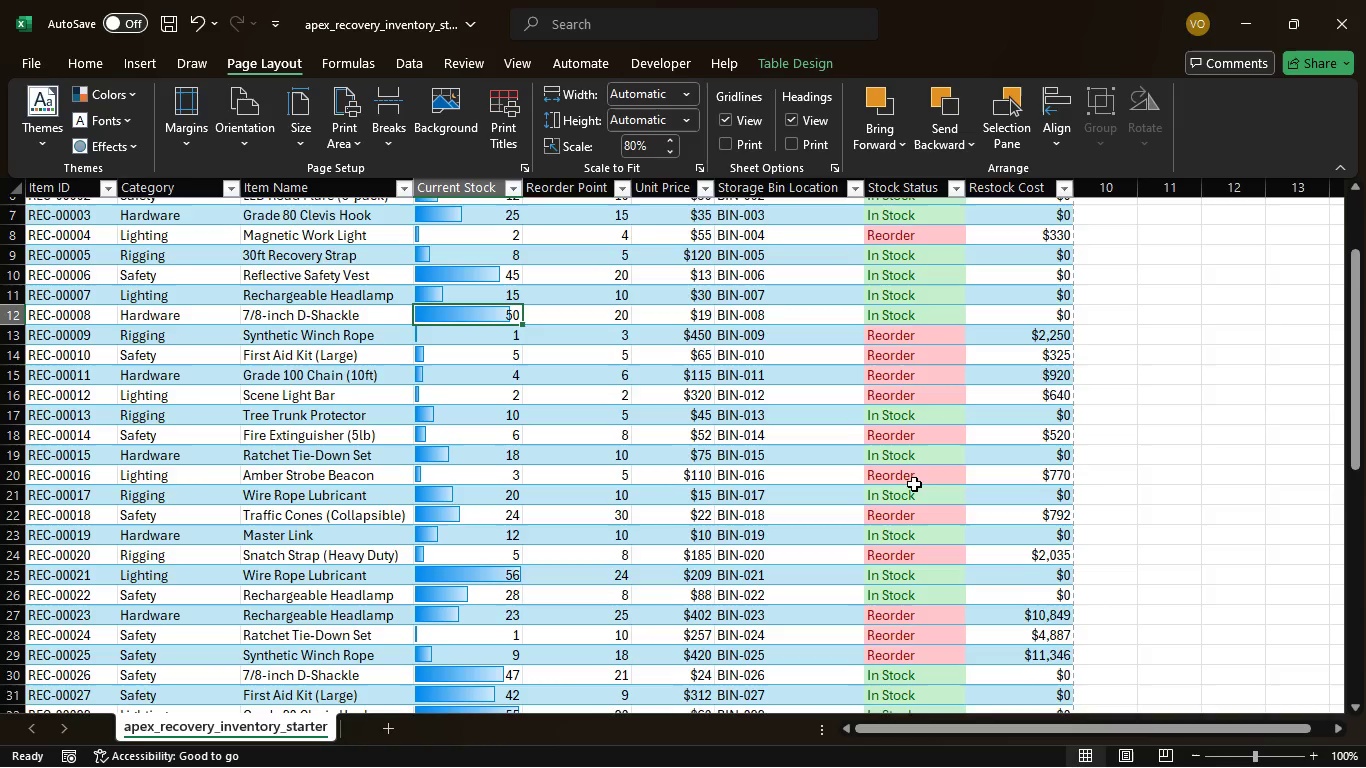 
scroll: coordinate [914, 484], scroll_direction: down, amount: 5.0
 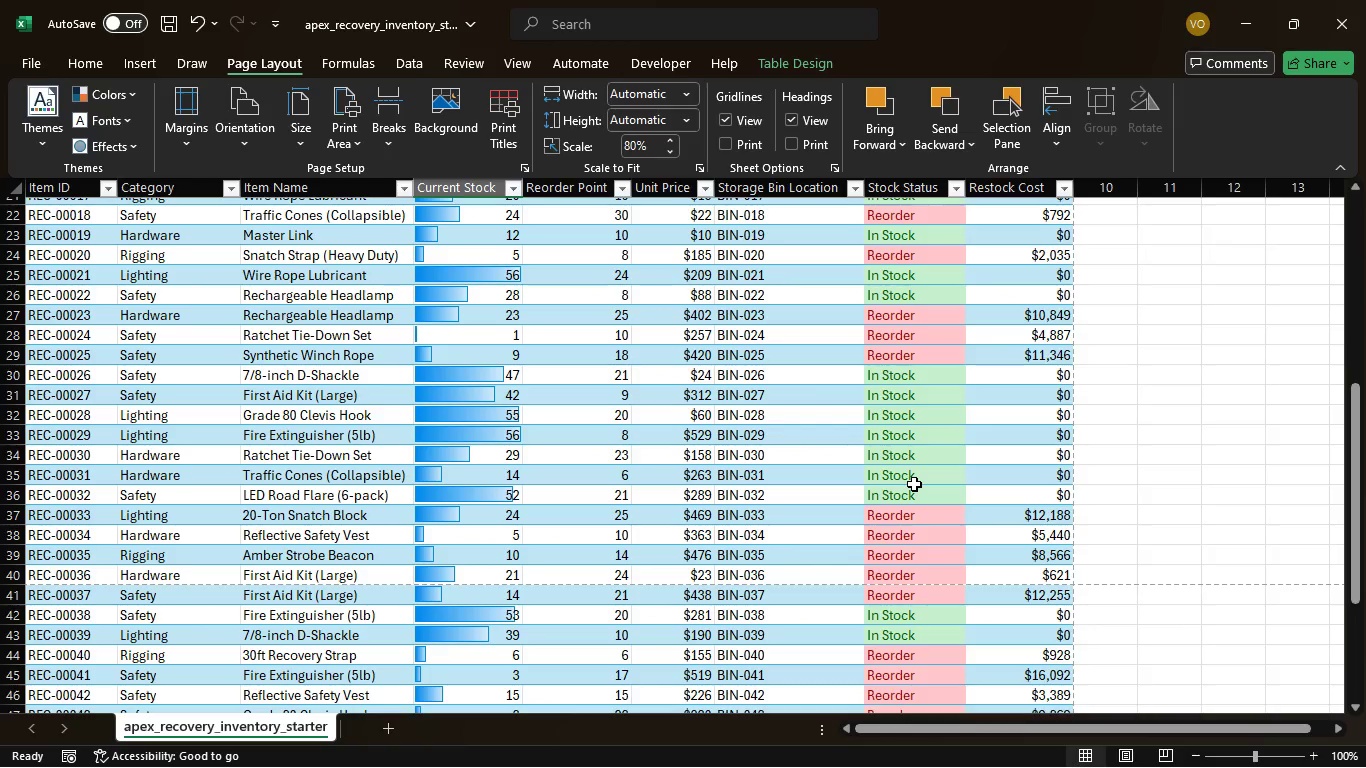 